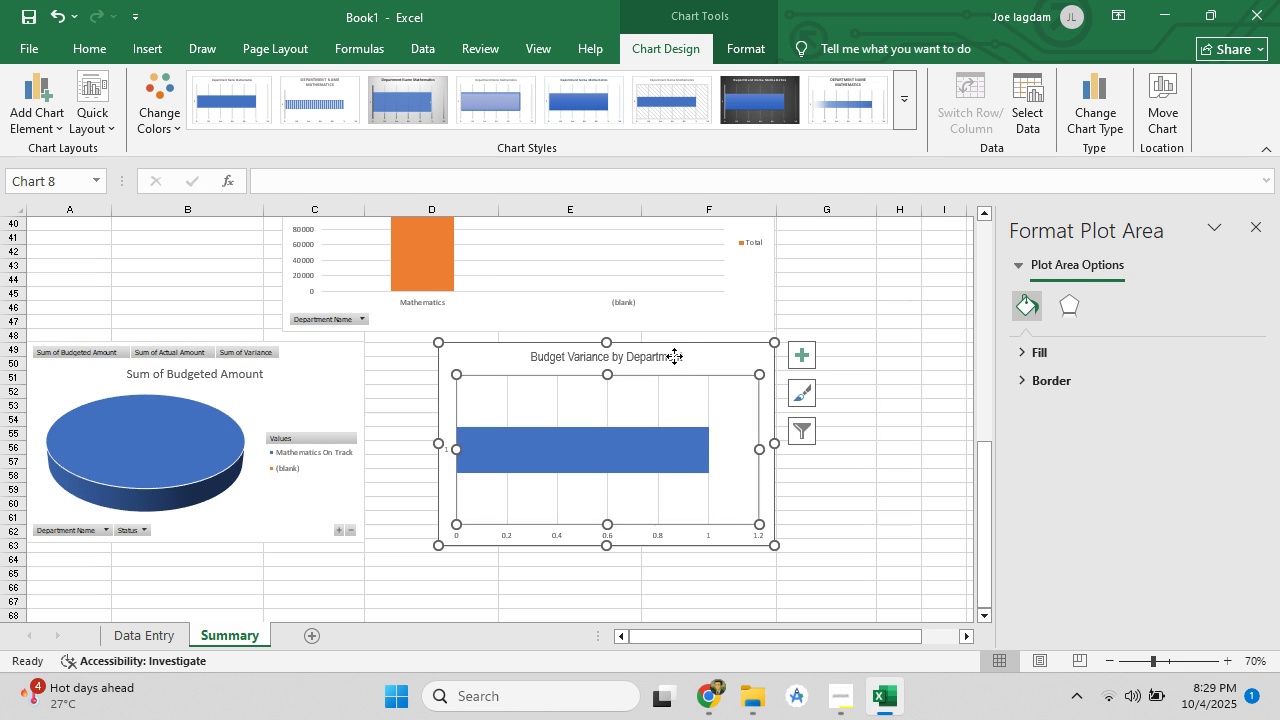 
left_click([674, 356])
 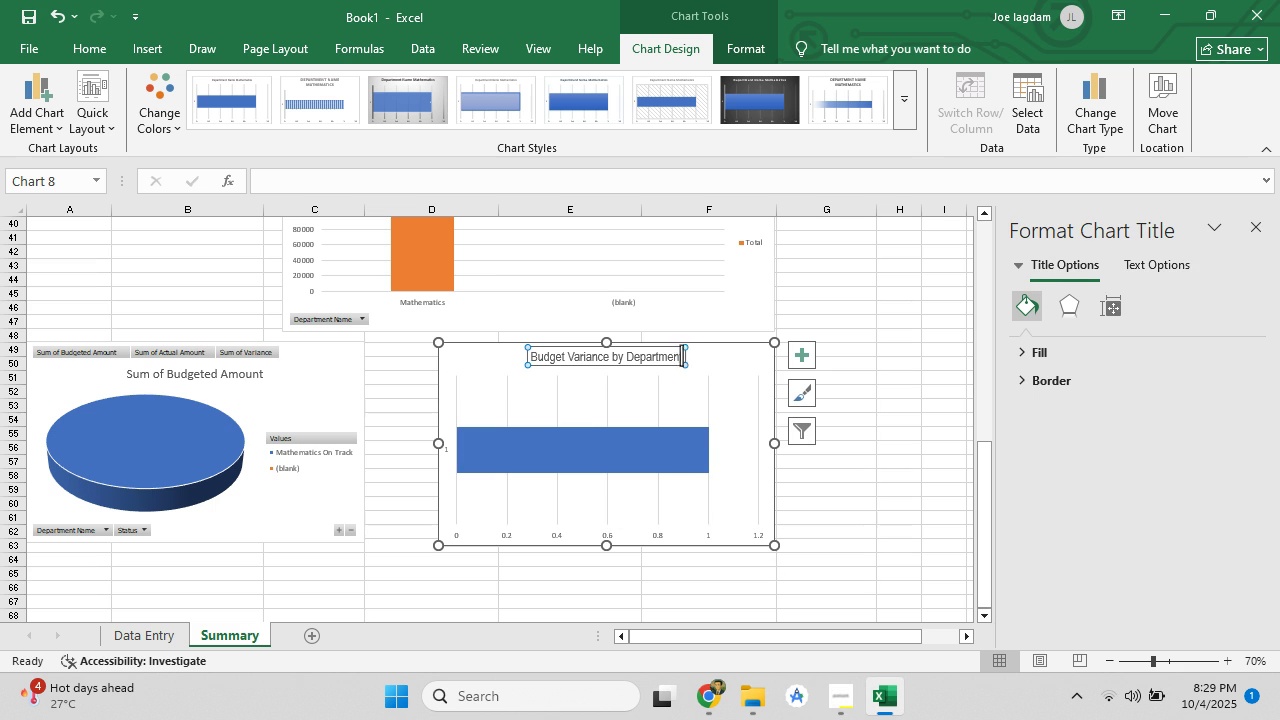 
left_click_drag(start_coordinate=[683, 355], to_coordinate=[587, 357])
 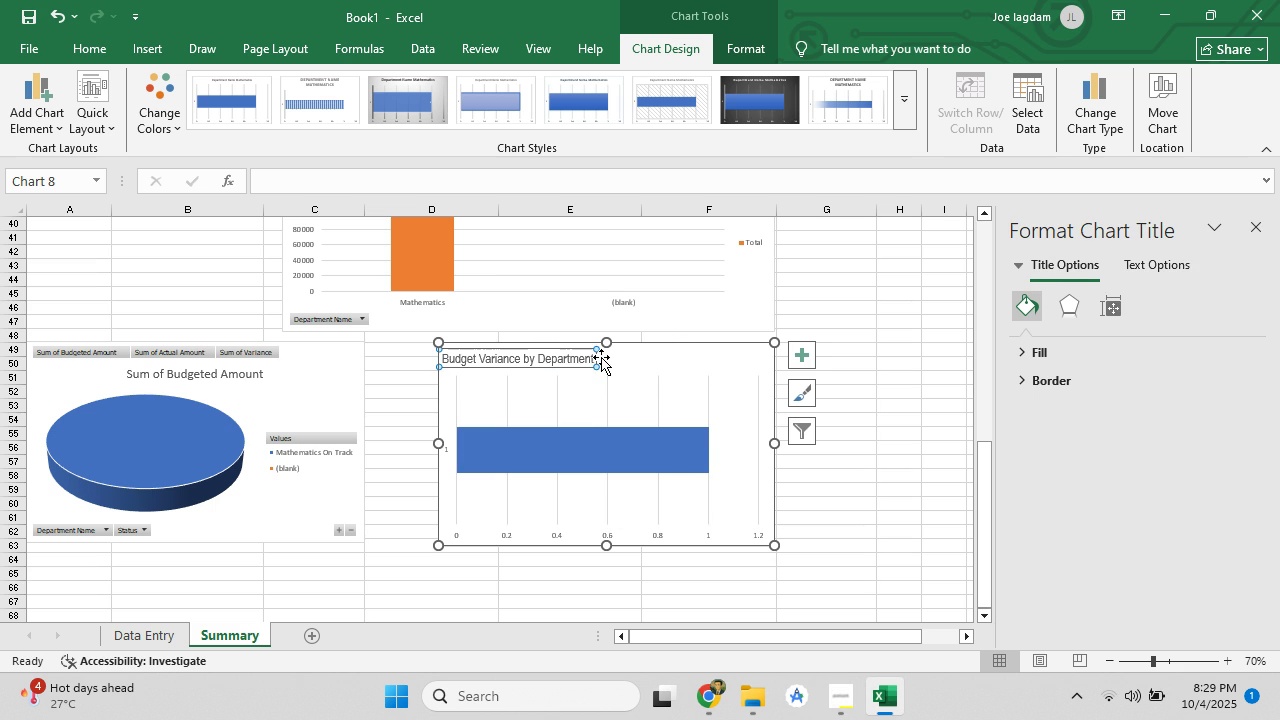 
key(Control+Z)
 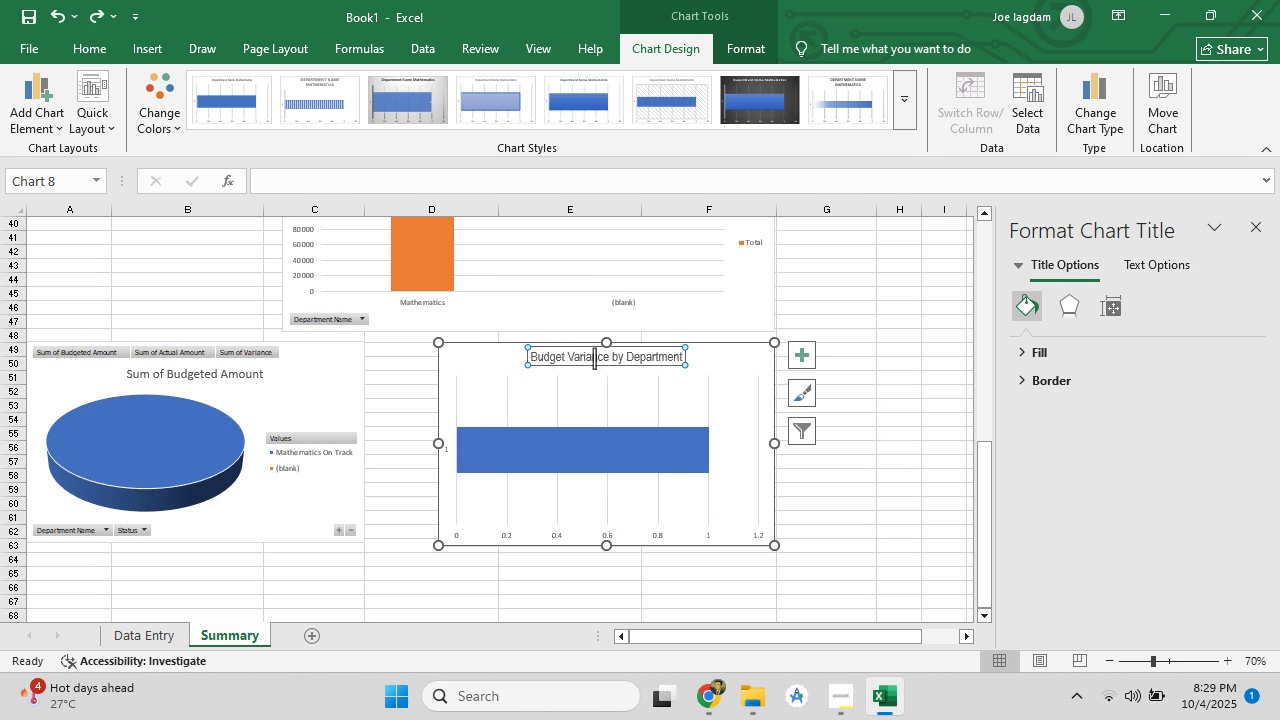 
left_click([594, 358])
 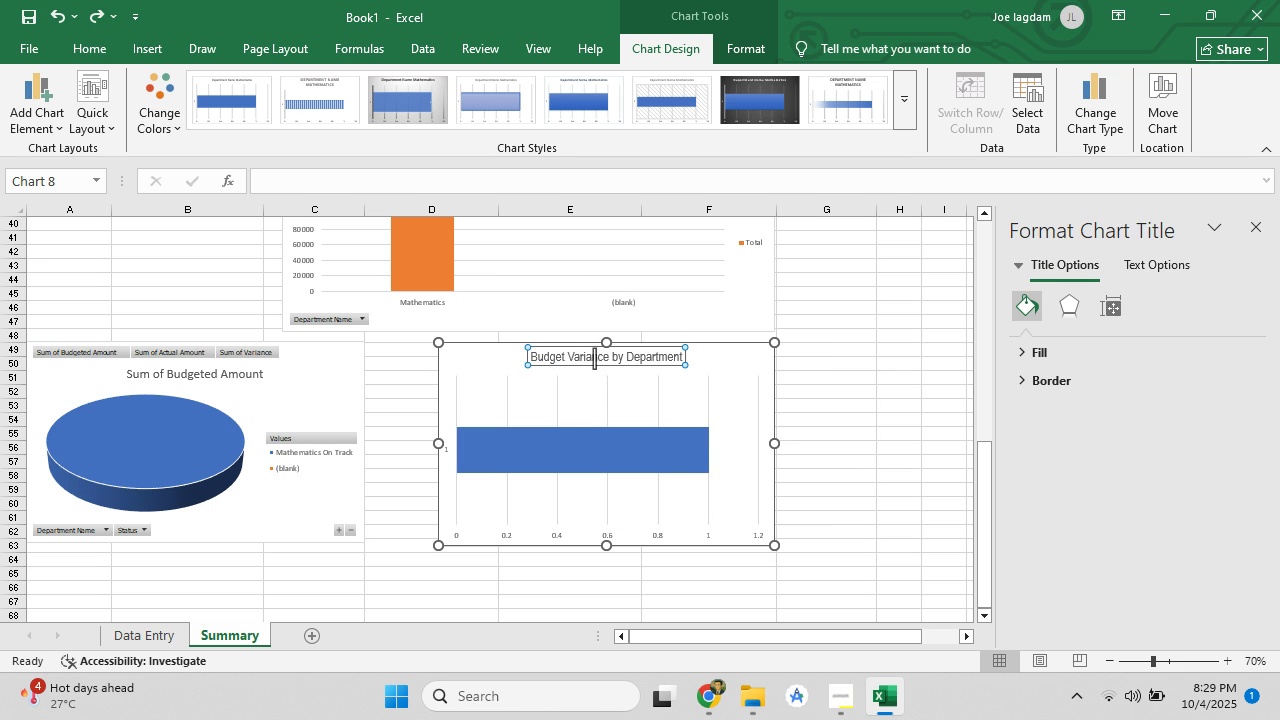 
key(Control+A)
 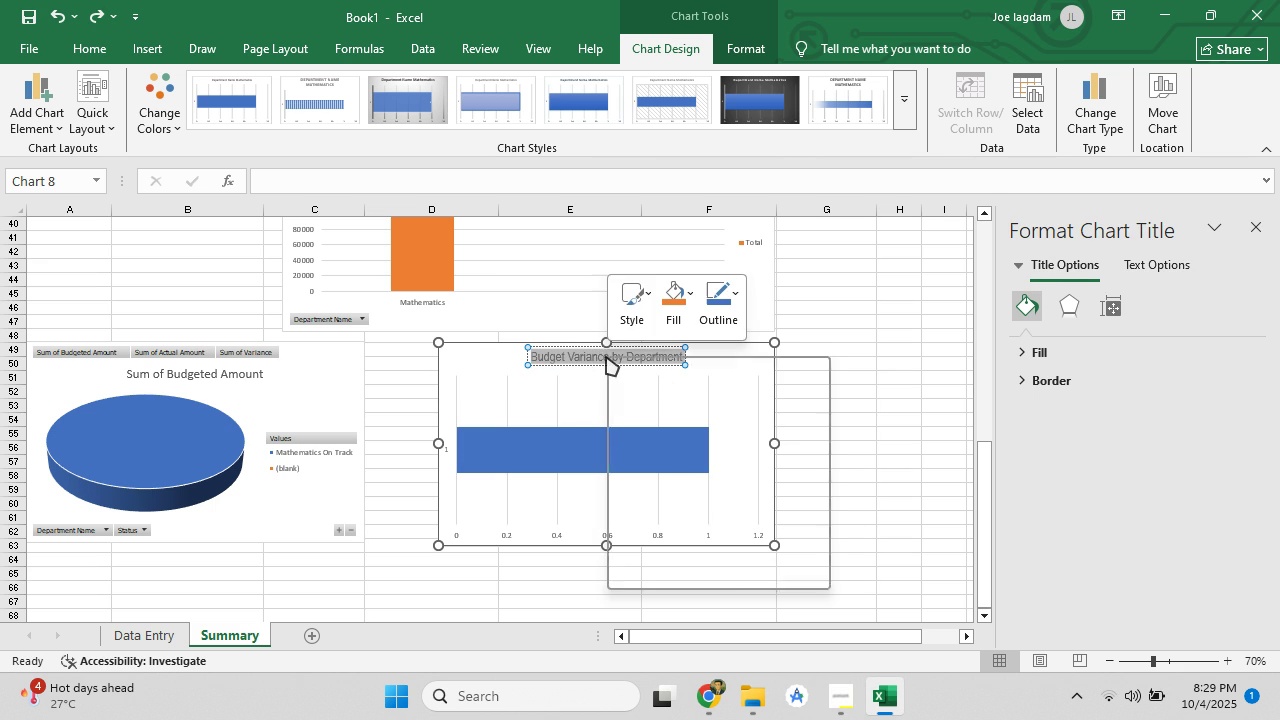 
right_click([606, 356])
 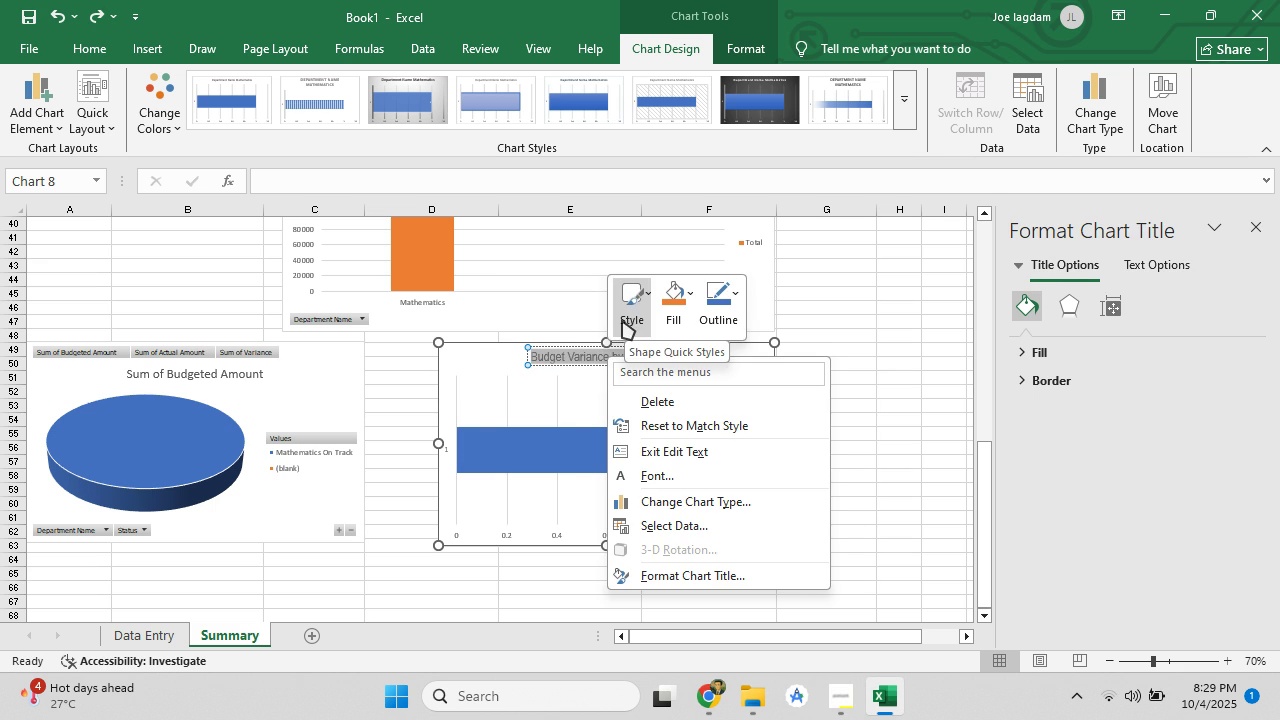 
left_click([561, 349])
 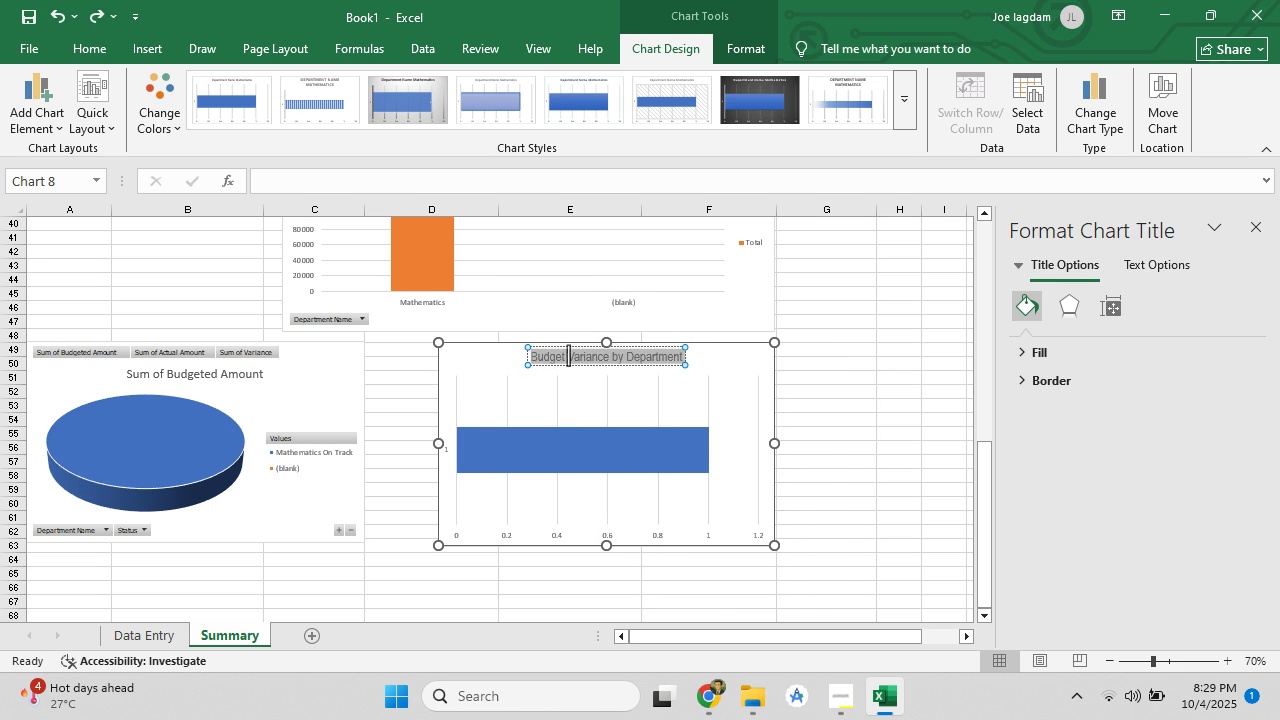 
left_click([568, 355])
 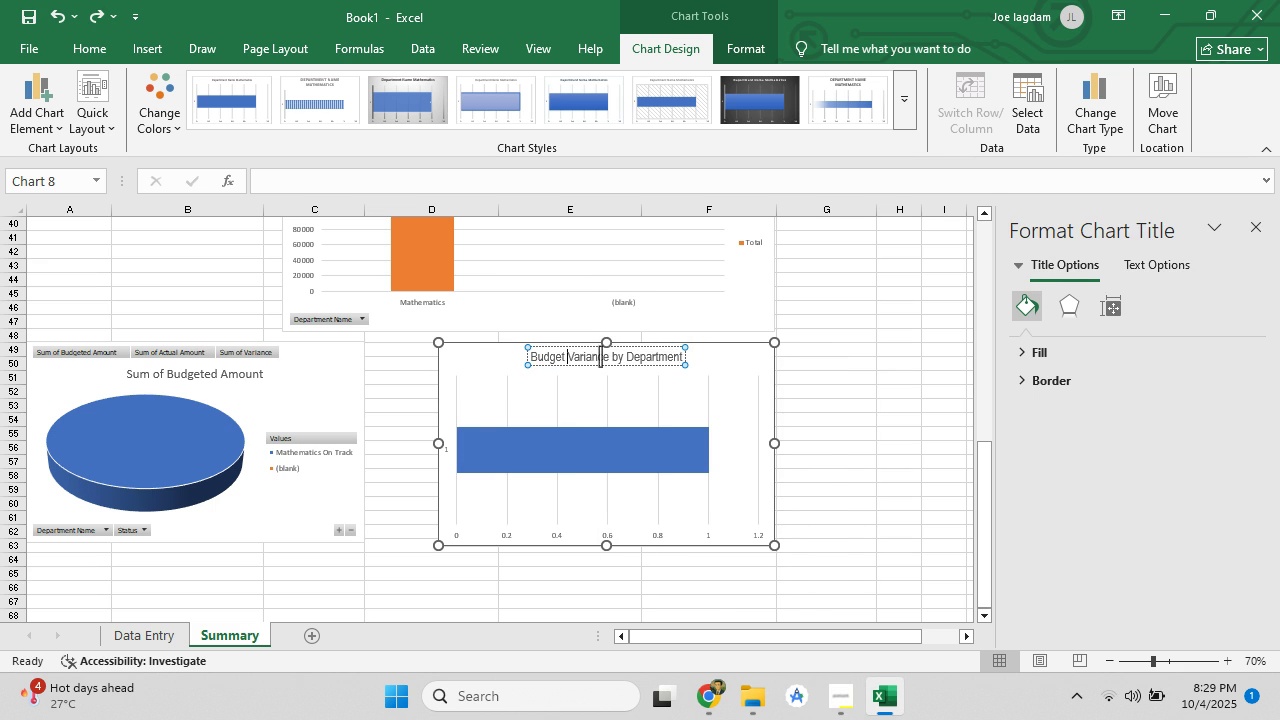 
left_click([600, 356])
 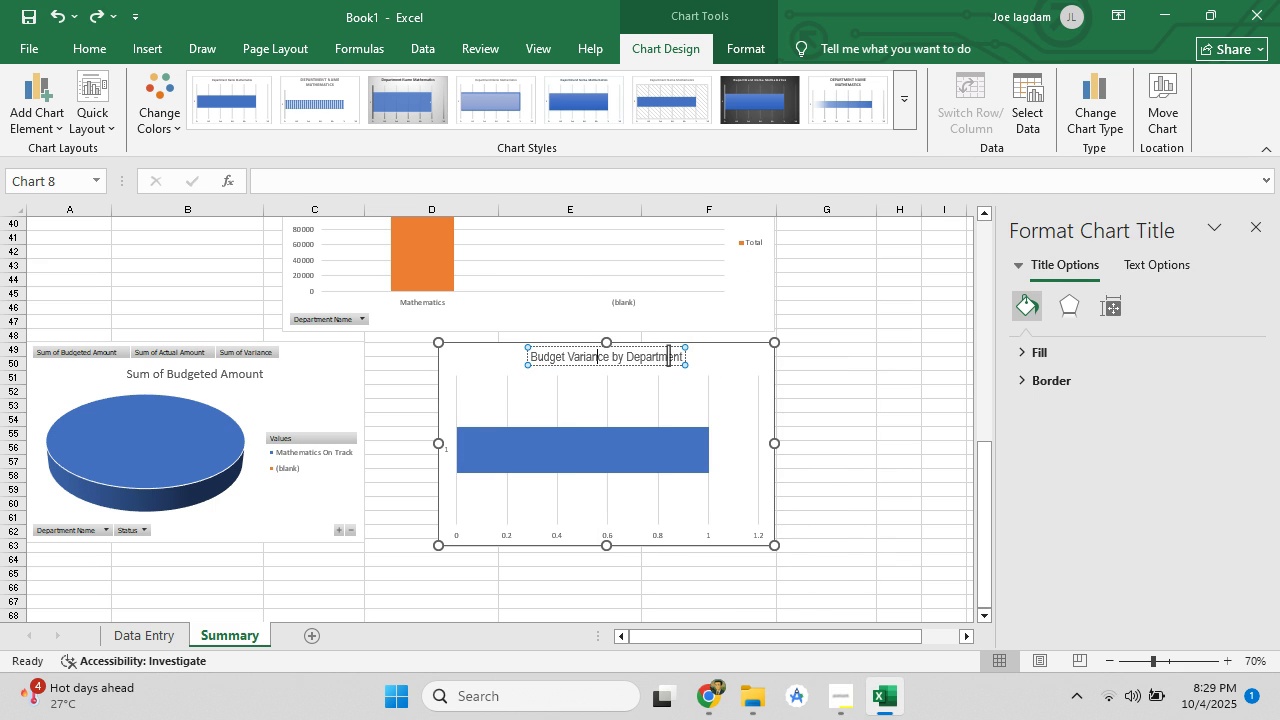 
left_click([668, 355])
 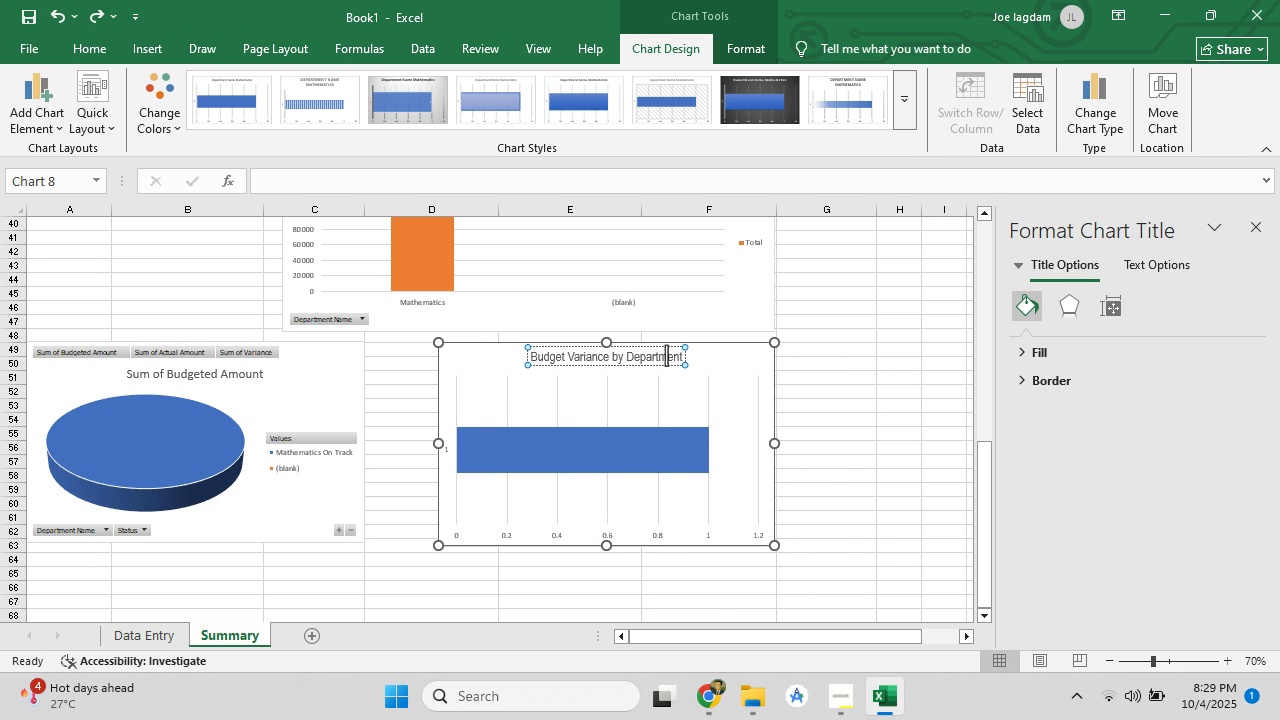 
right_click([666, 355])
 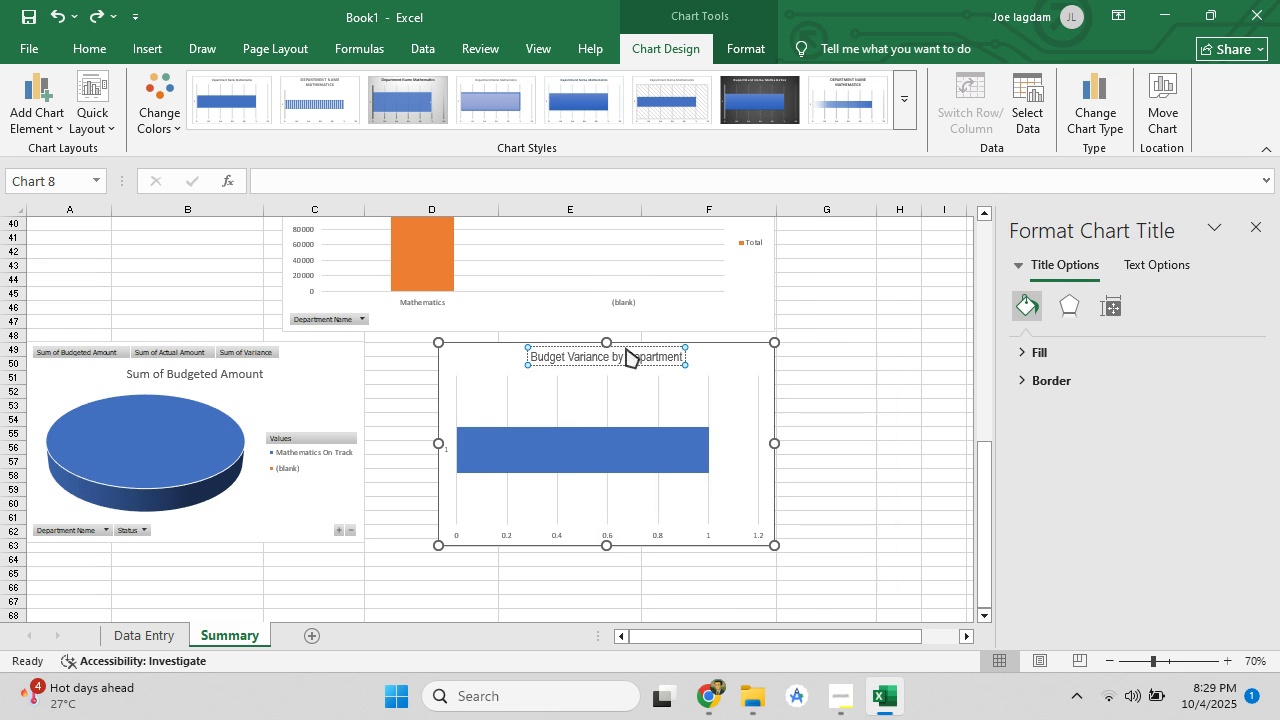 
left_click([626, 348])
 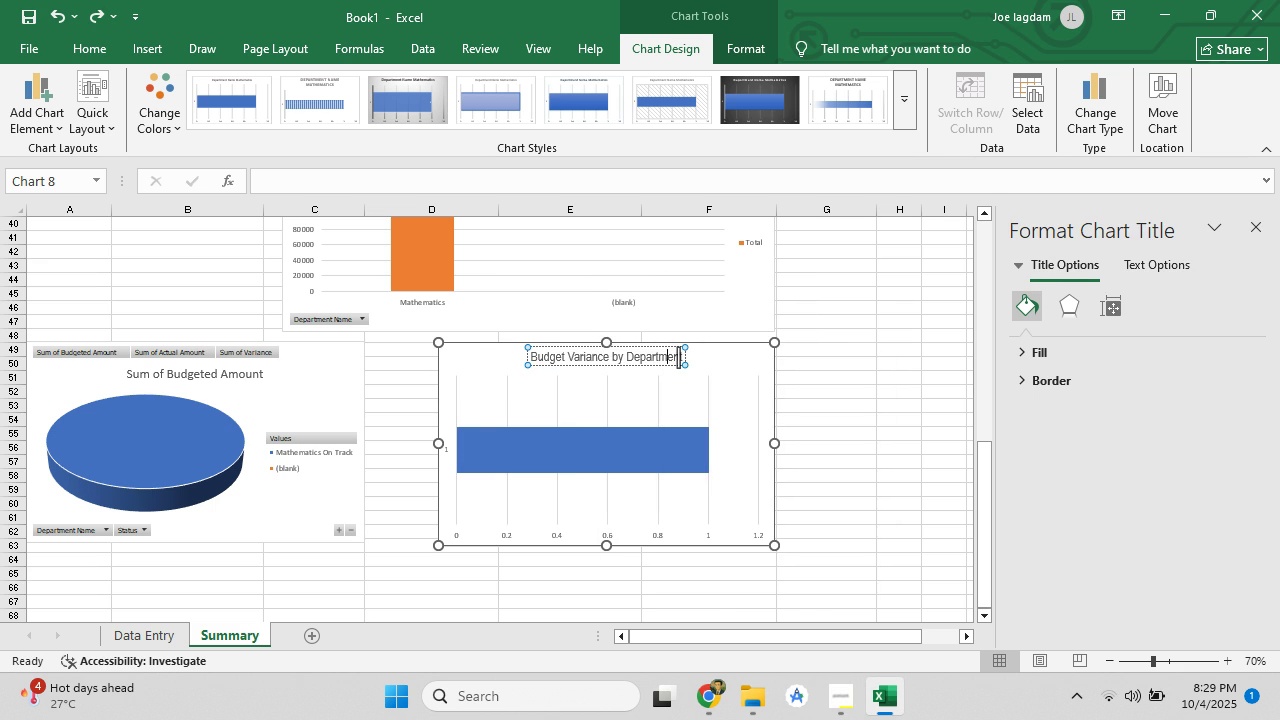 
left_click_drag(start_coordinate=[679, 356], to_coordinate=[533, 357])
 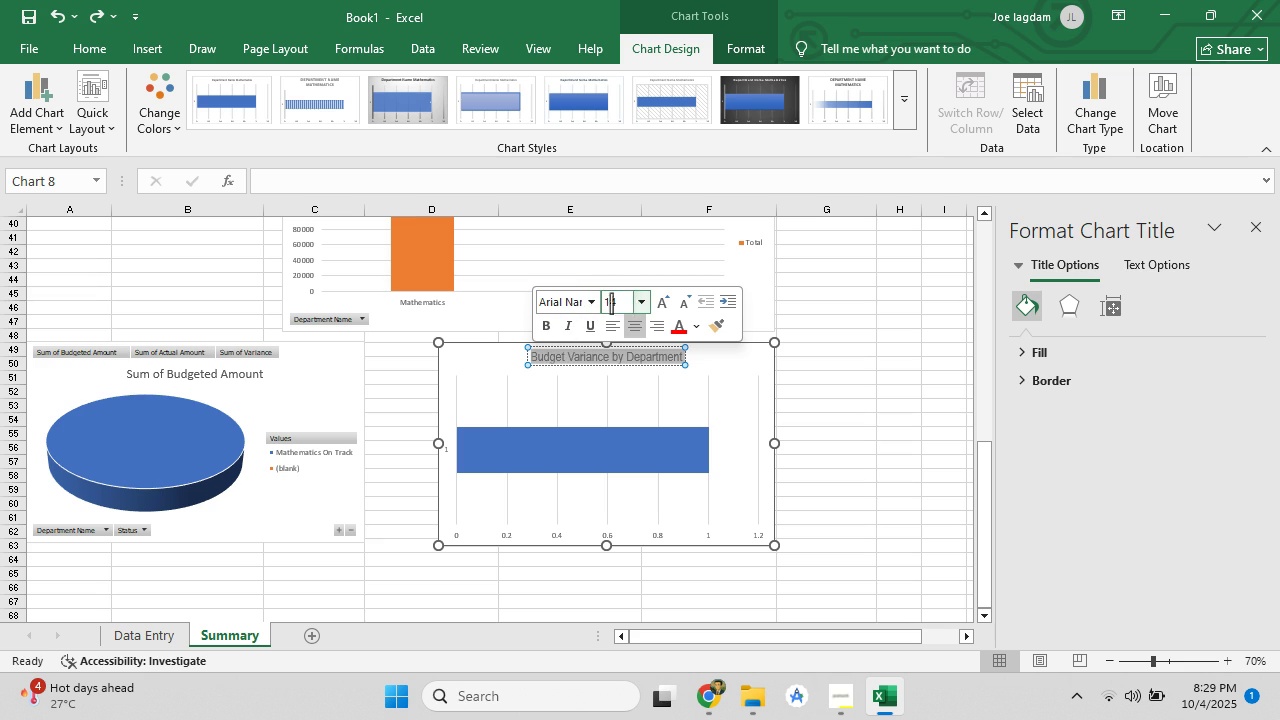 
left_click([548, 324])
 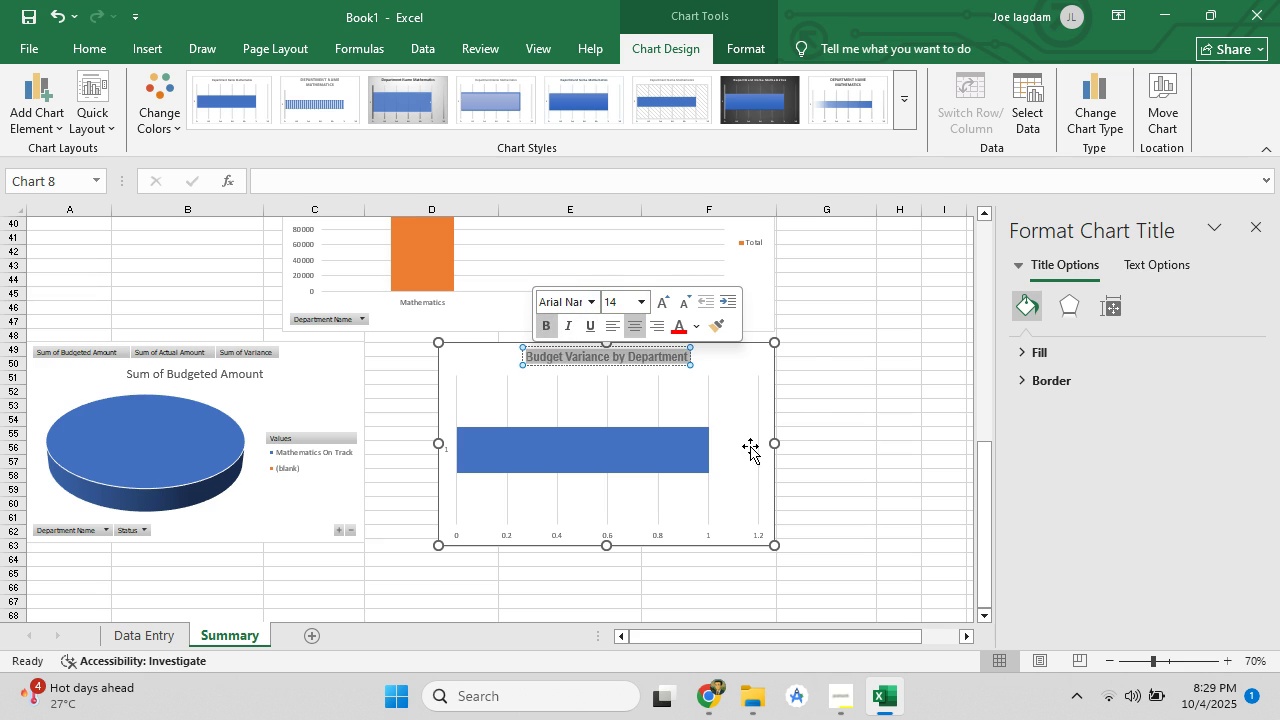 
left_click([741, 423])
 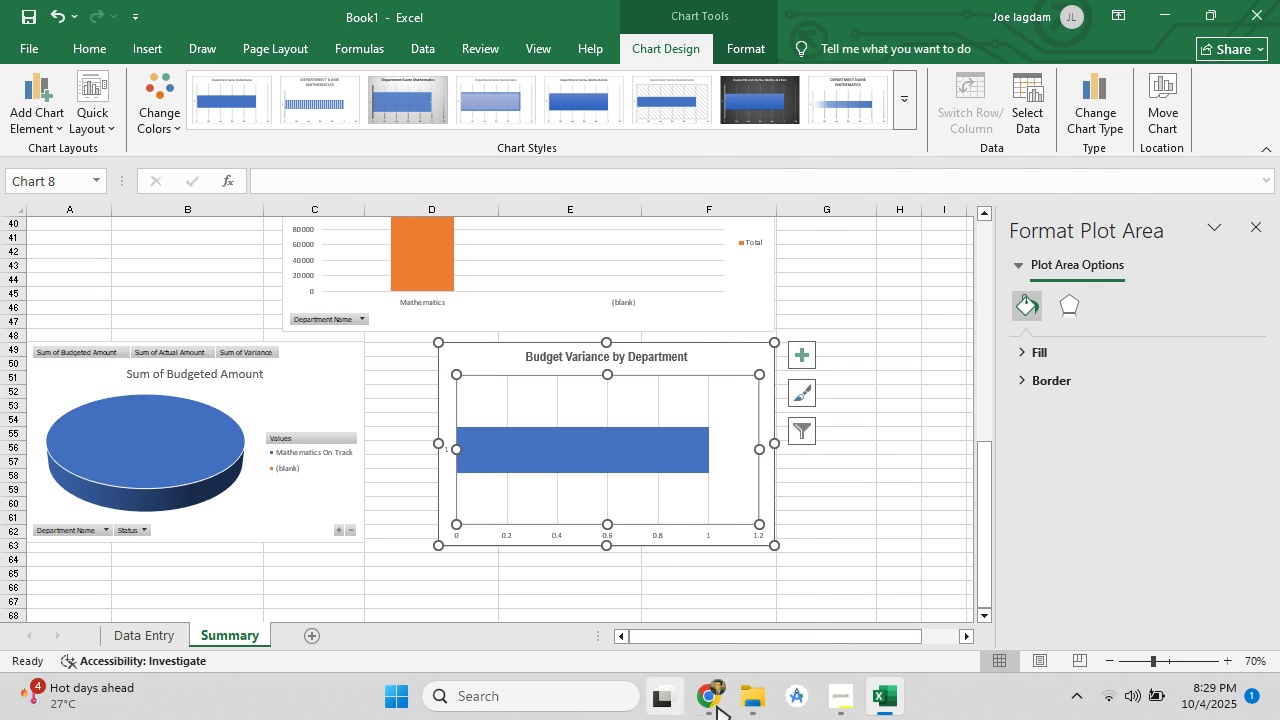 
left_click([721, 705])
 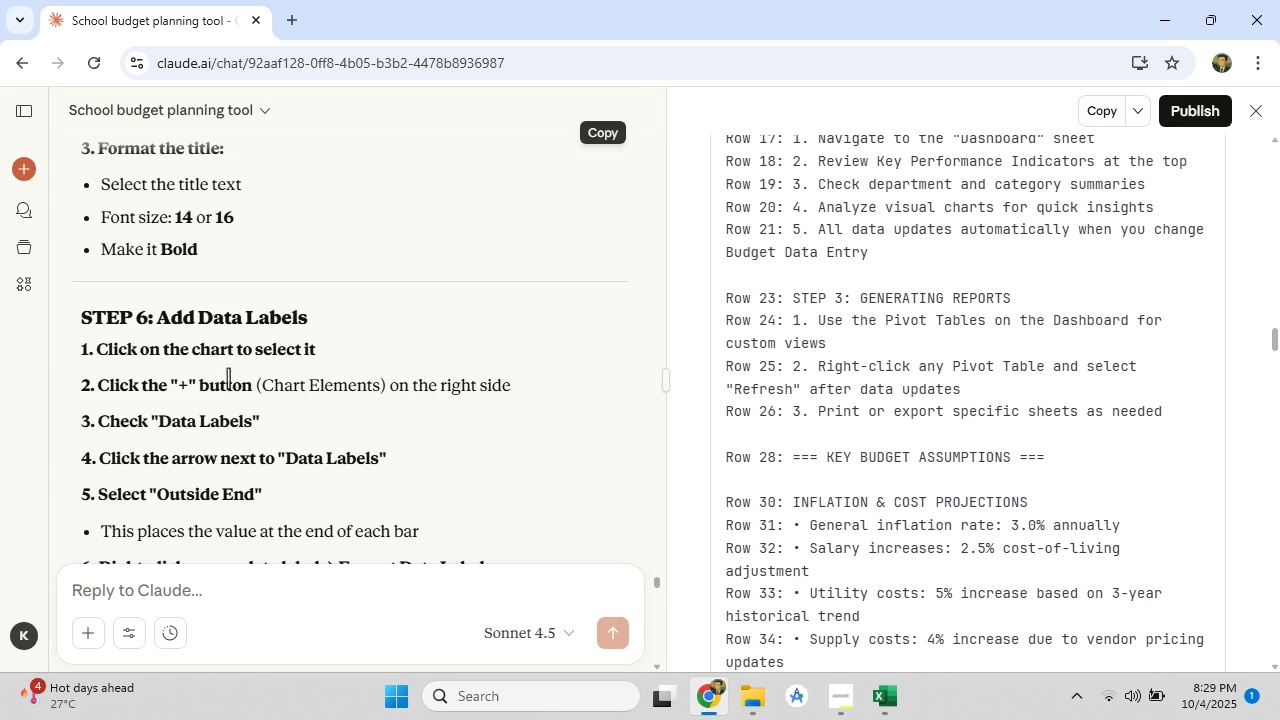 
scroll: coordinate [234, 314], scroll_direction: up, amount: 1.0
 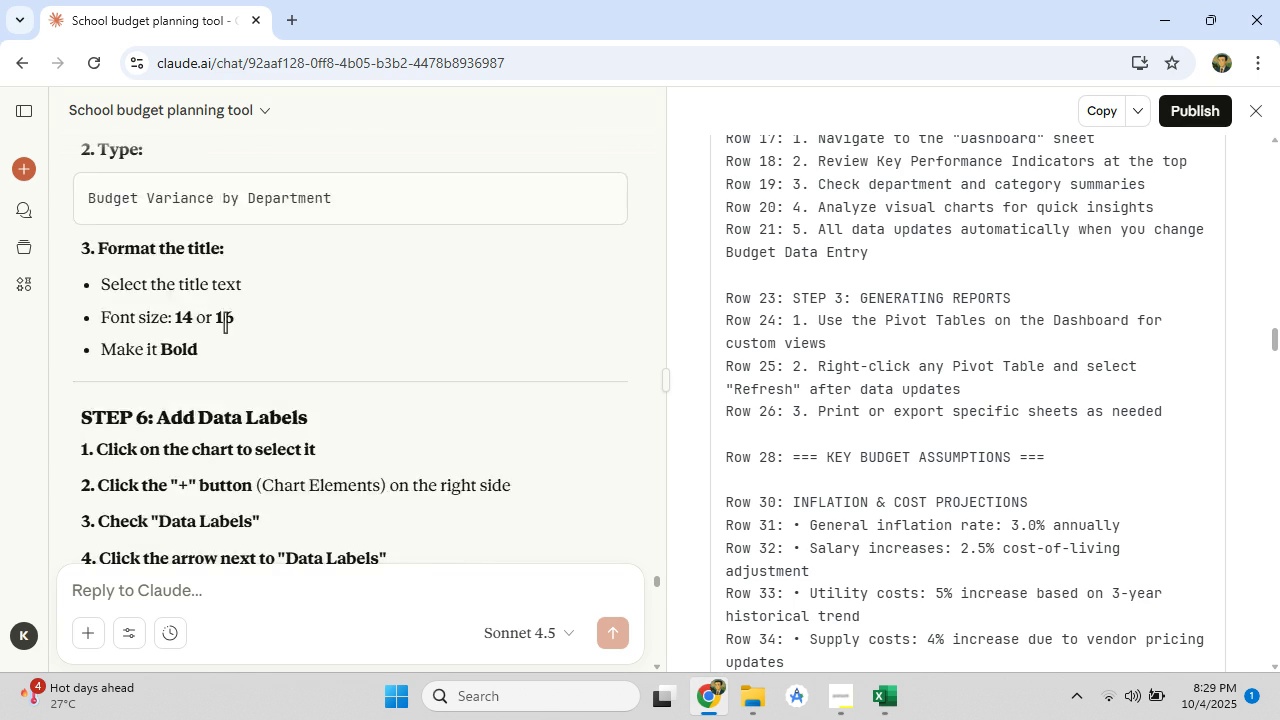 
scroll: coordinate [225, 322], scroll_direction: down, amount: 2.0
 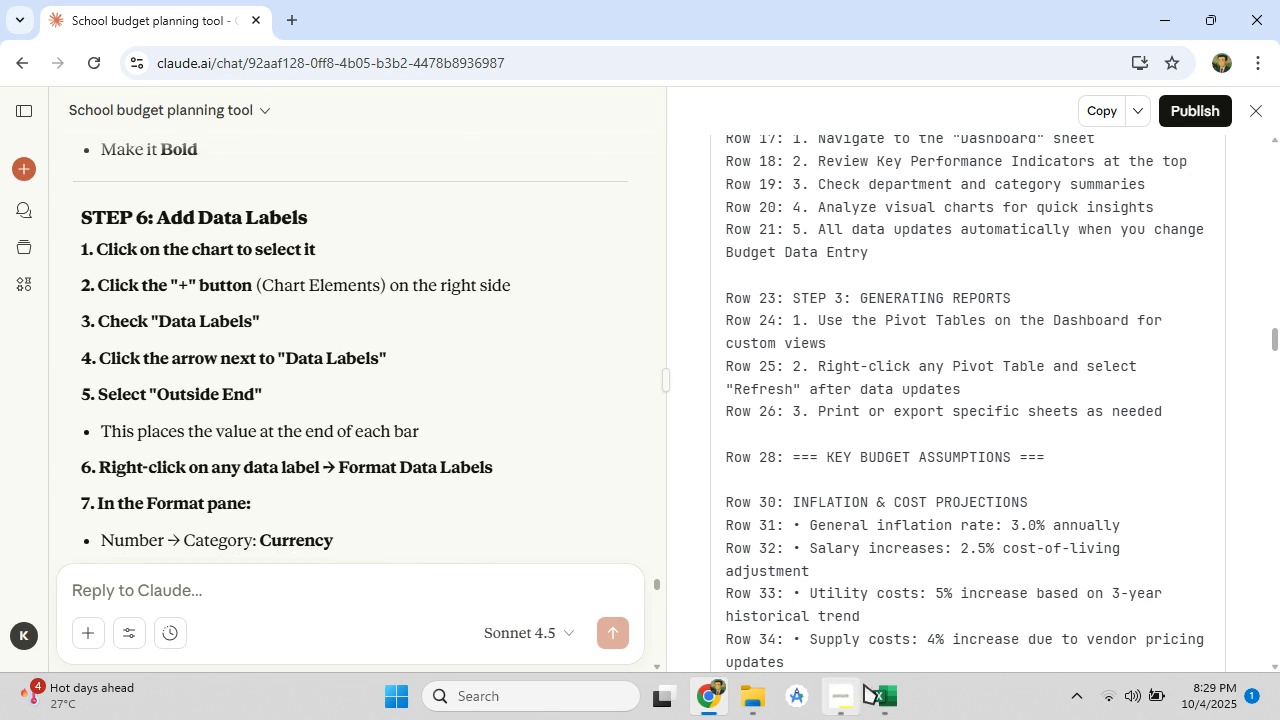 
wait(6.49)
 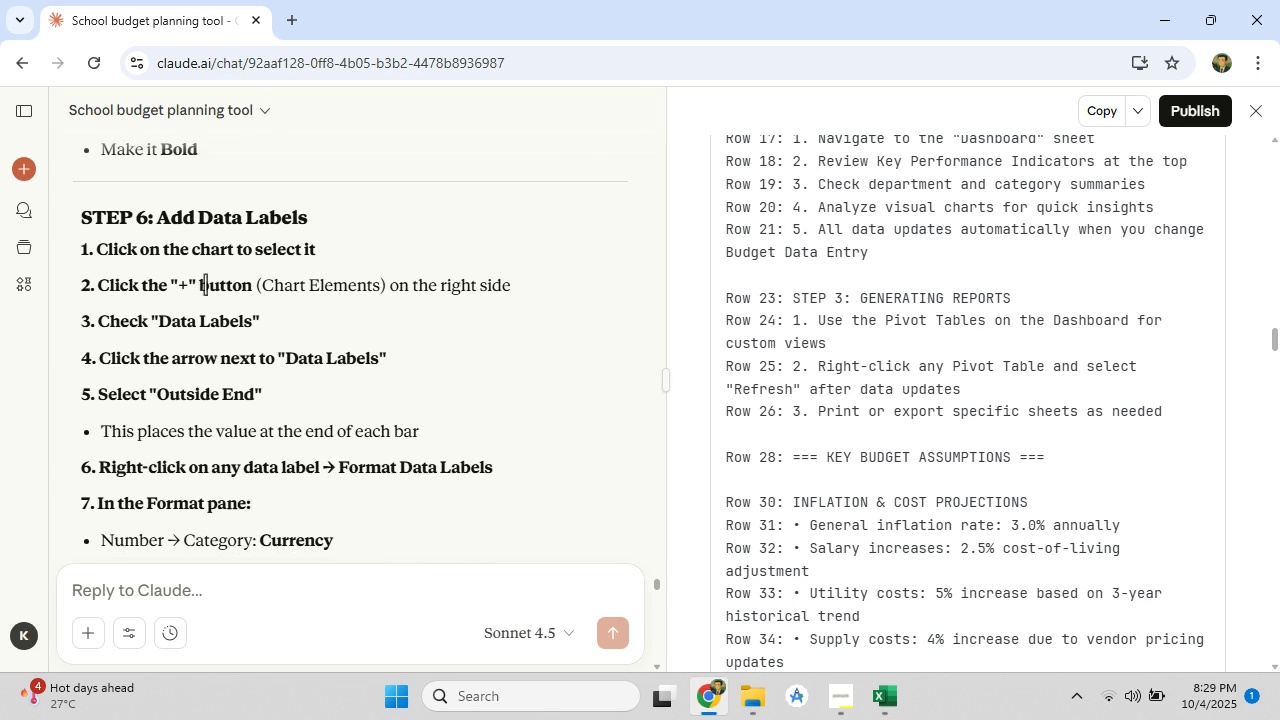 
left_click([796, 359])
 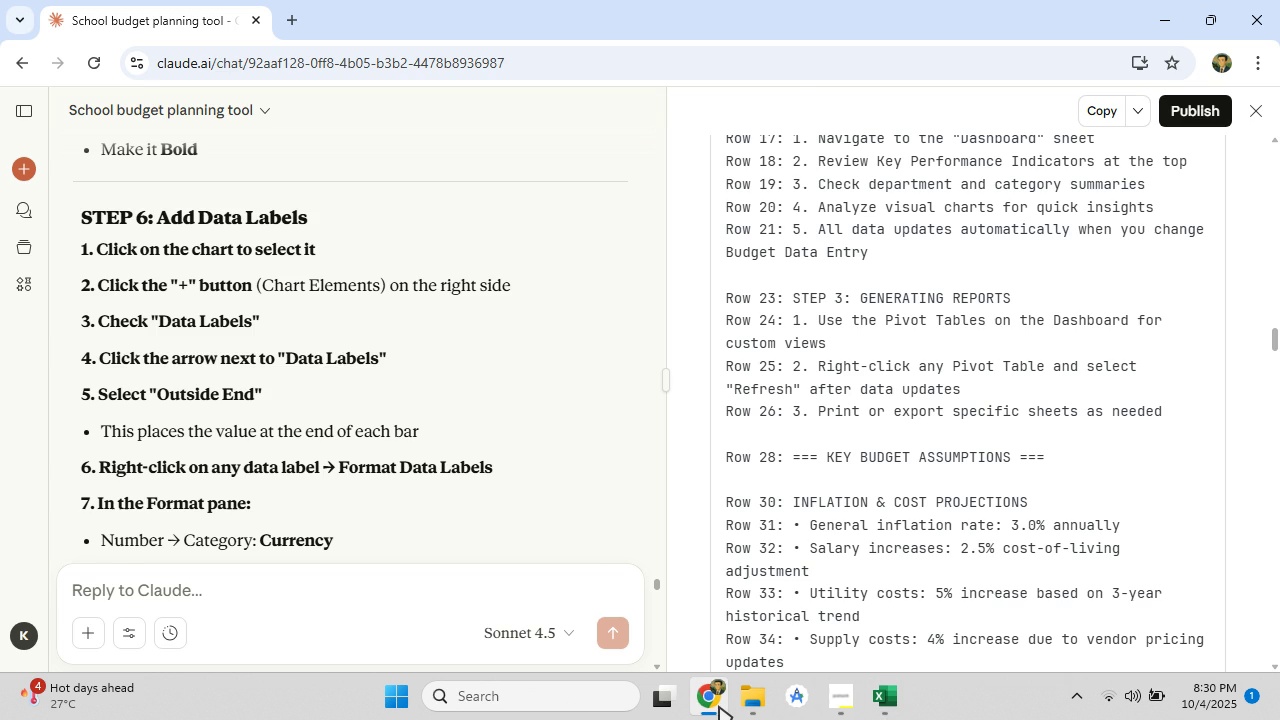 
left_click([886, 698])
 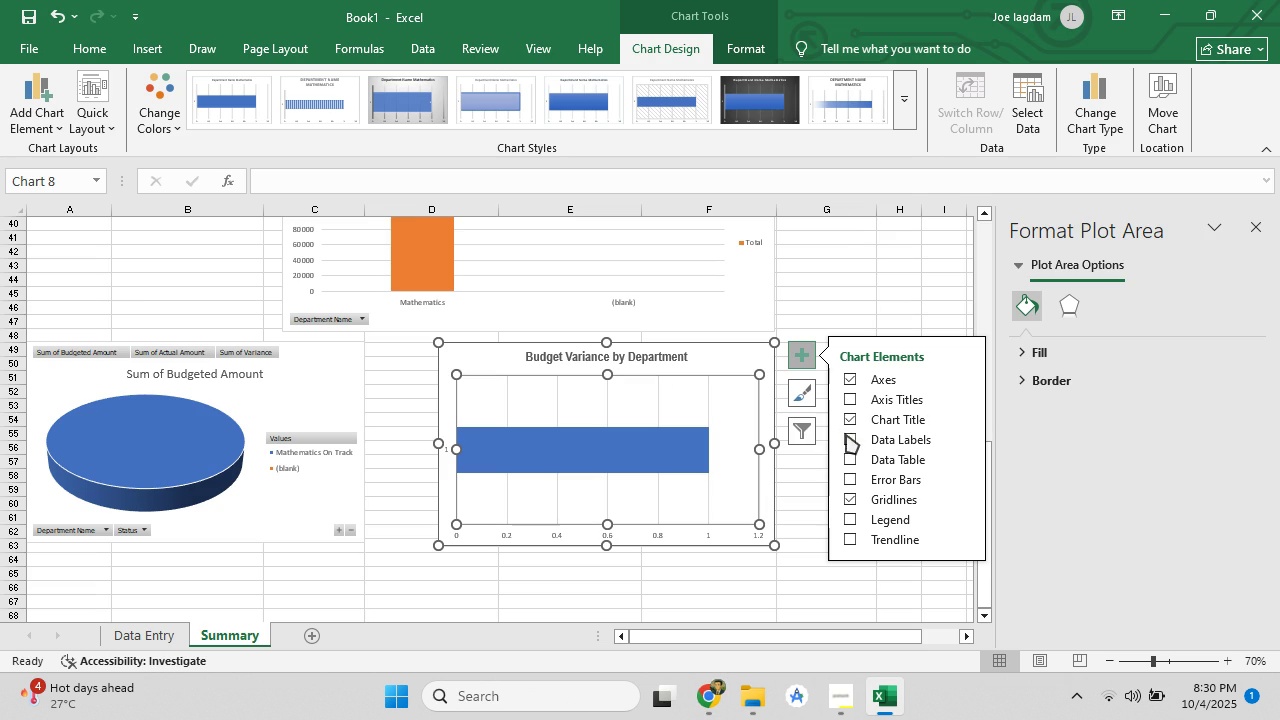 
left_click([849, 437])
 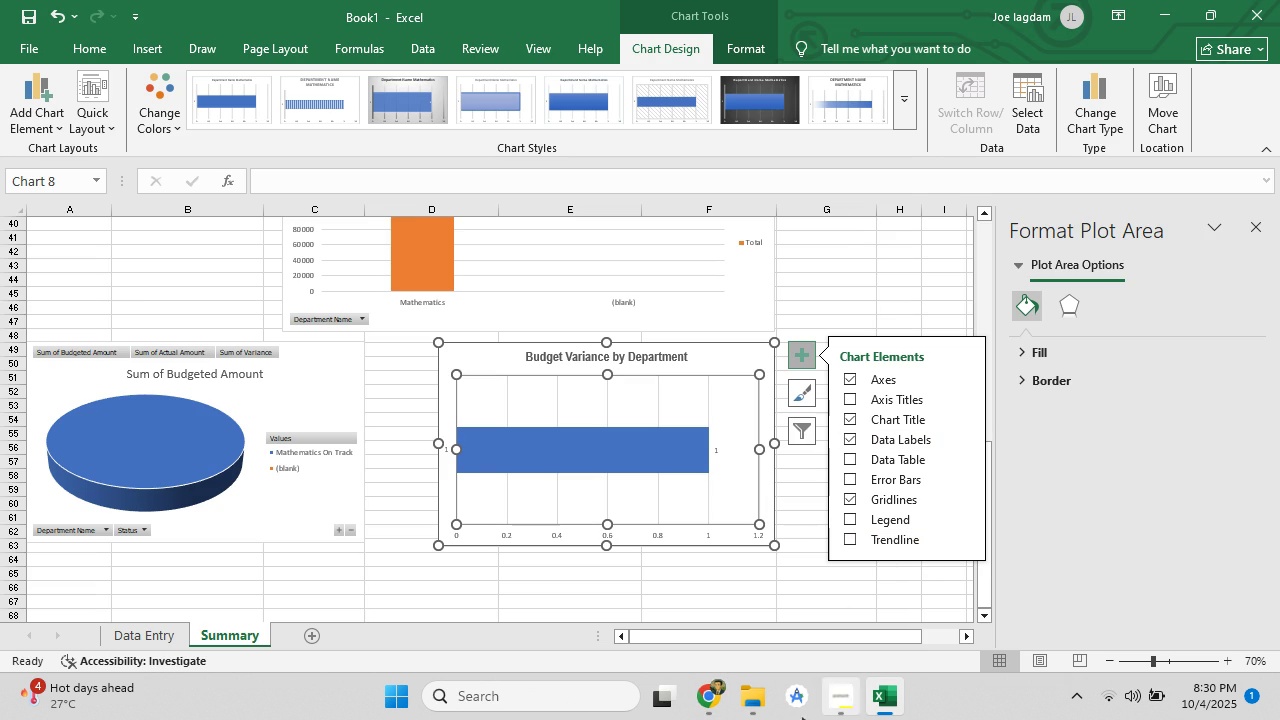 
left_click([727, 710])
 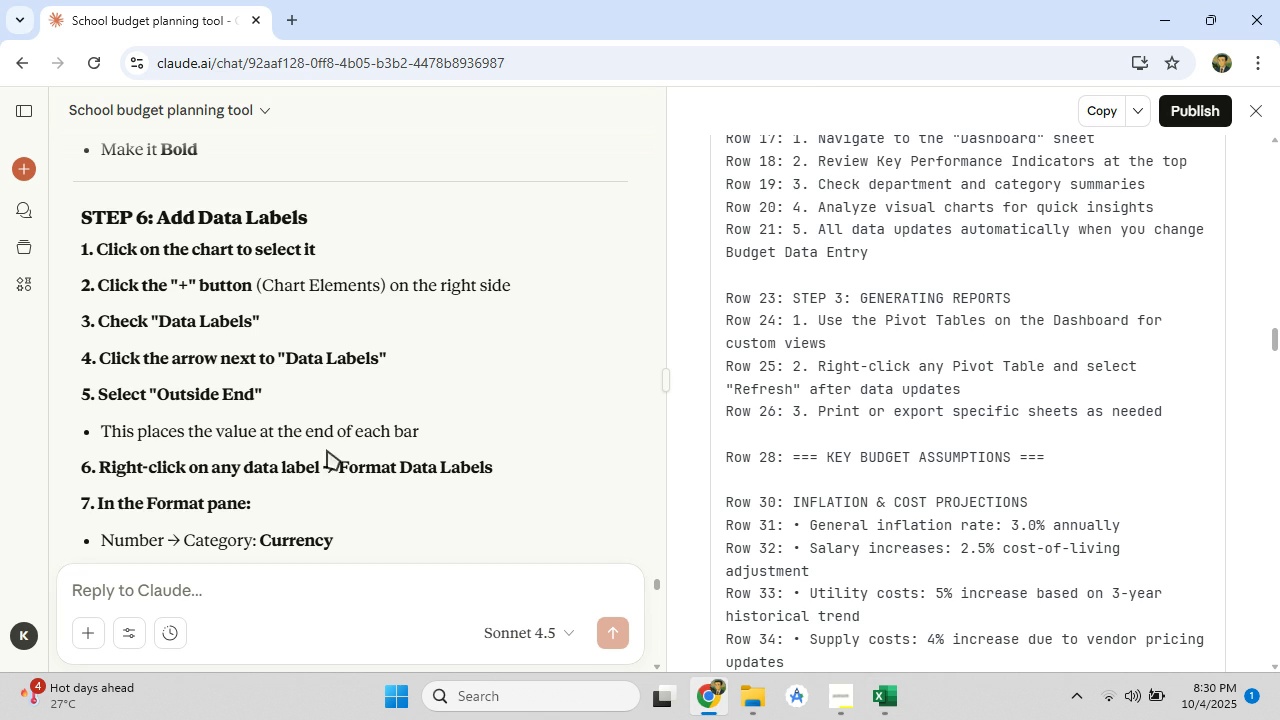 
left_click([885, 682])
 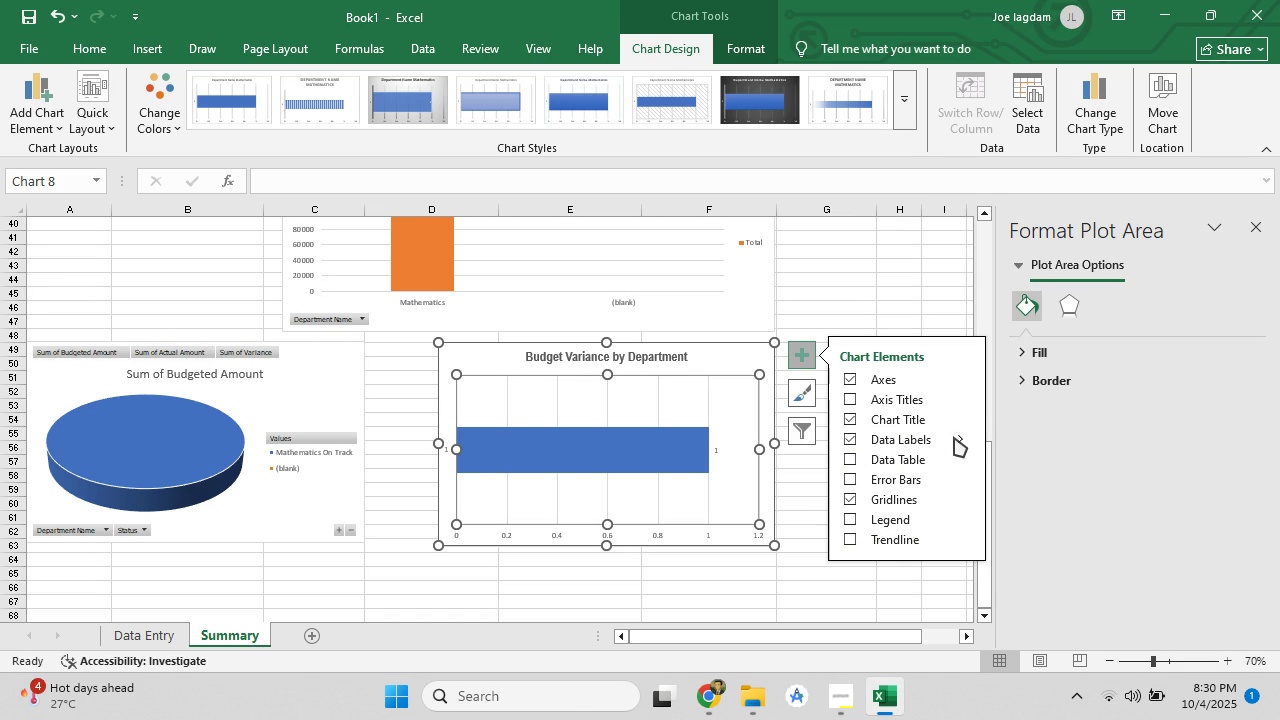 
left_click([961, 437])
 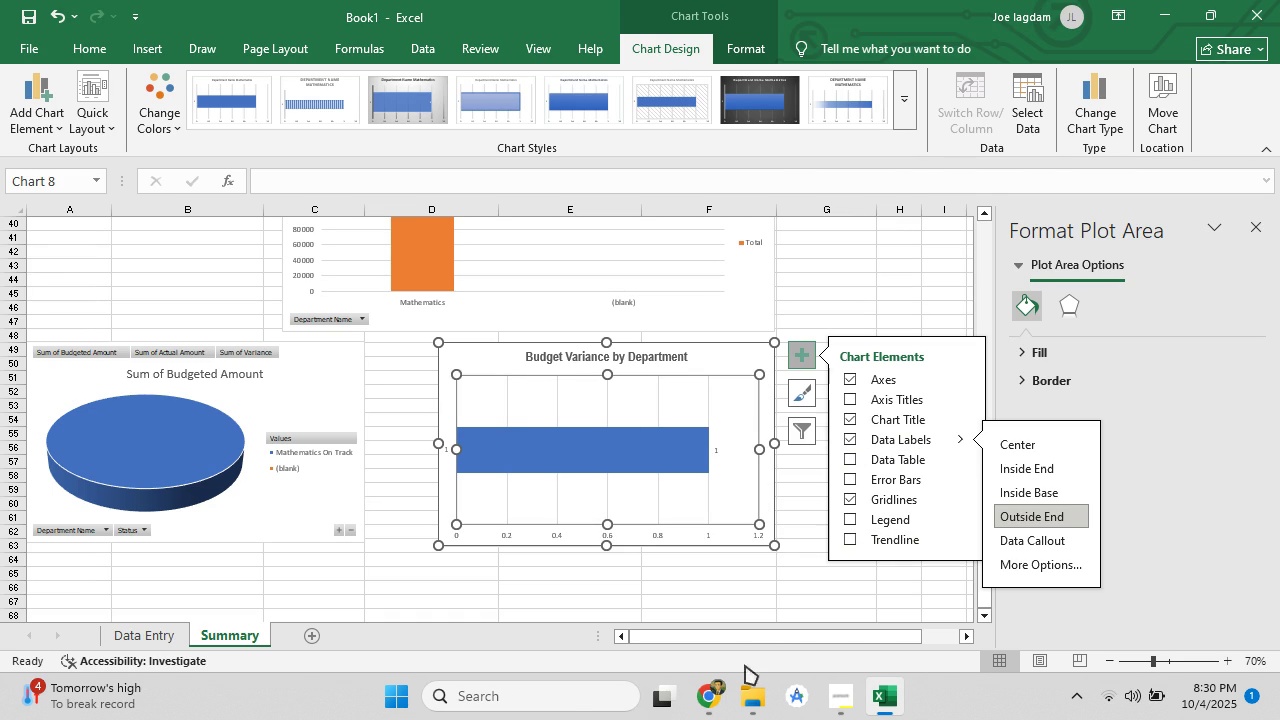 
left_click([712, 708])
 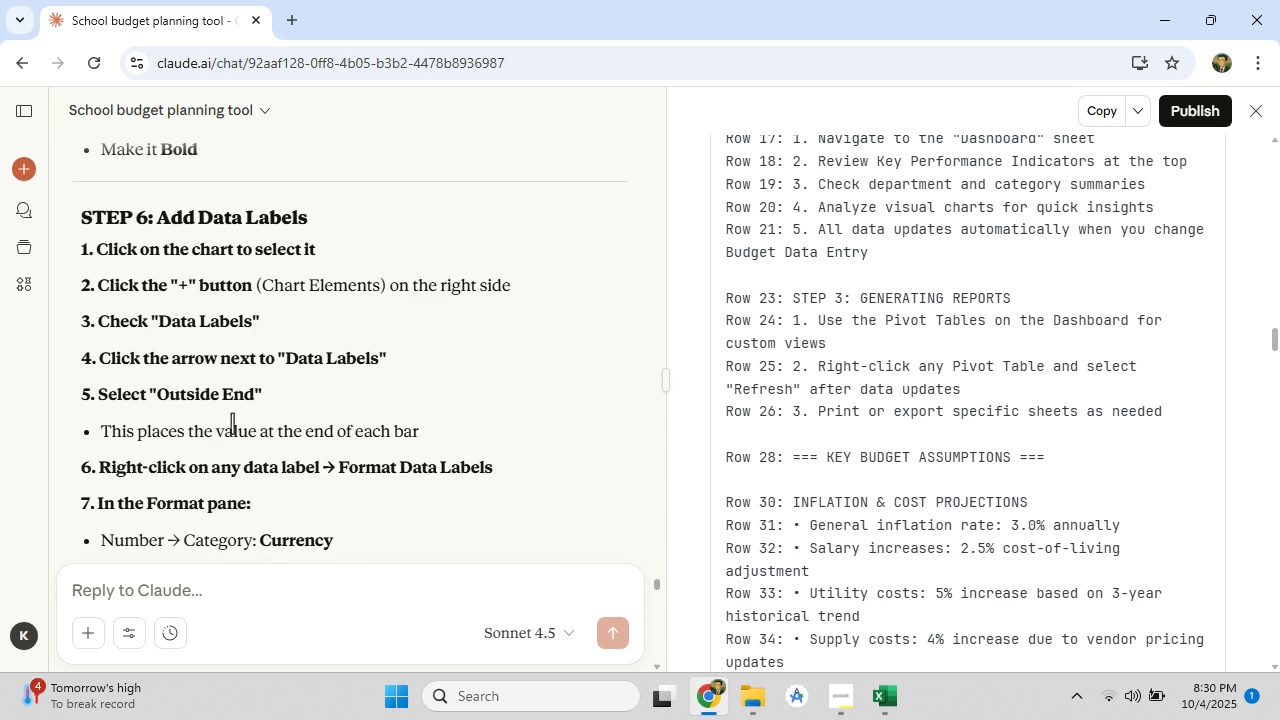 
scroll: coordinate [229, 418], scroll_direction: down, amount: 1.0
 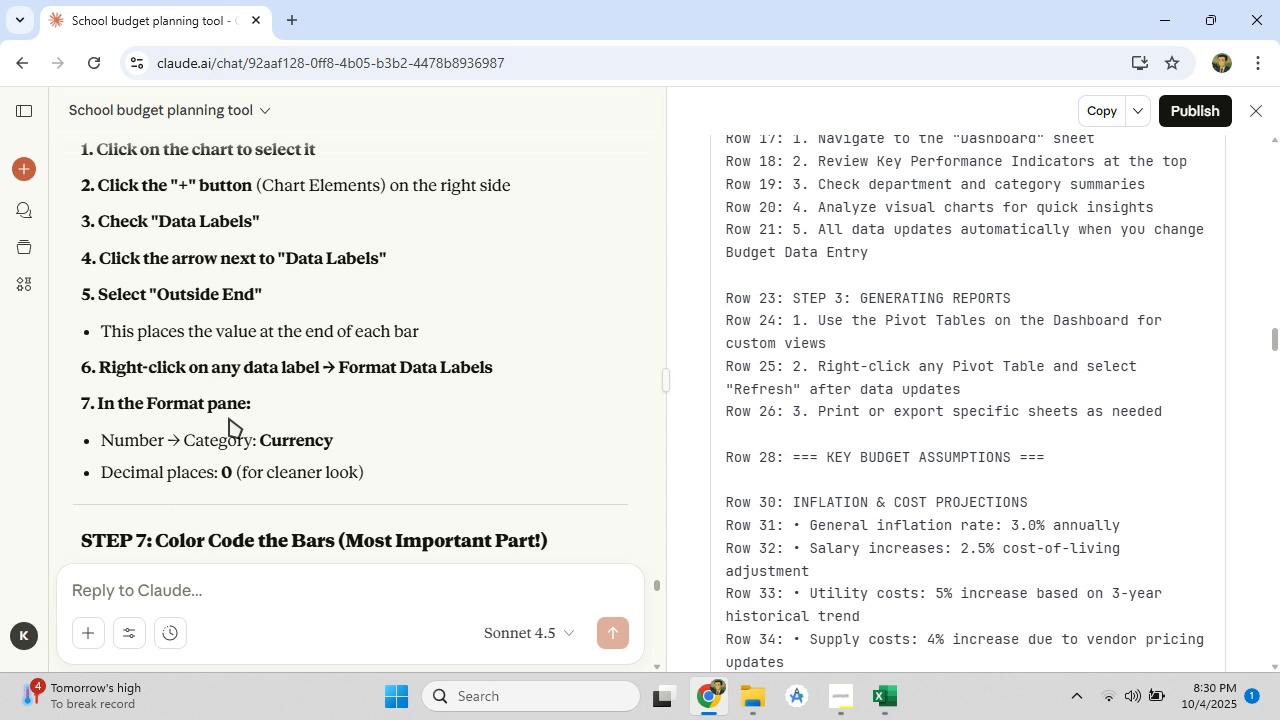 
wait(10.08)
 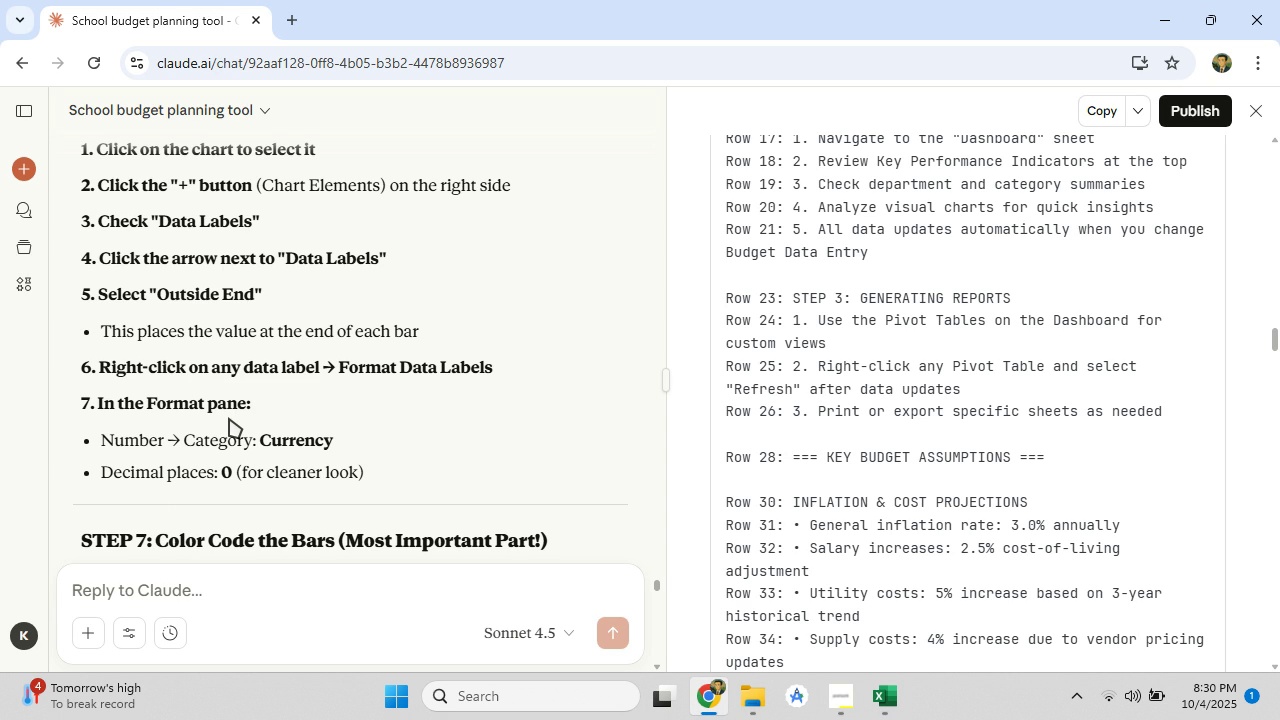 
left_click([894, 713])
 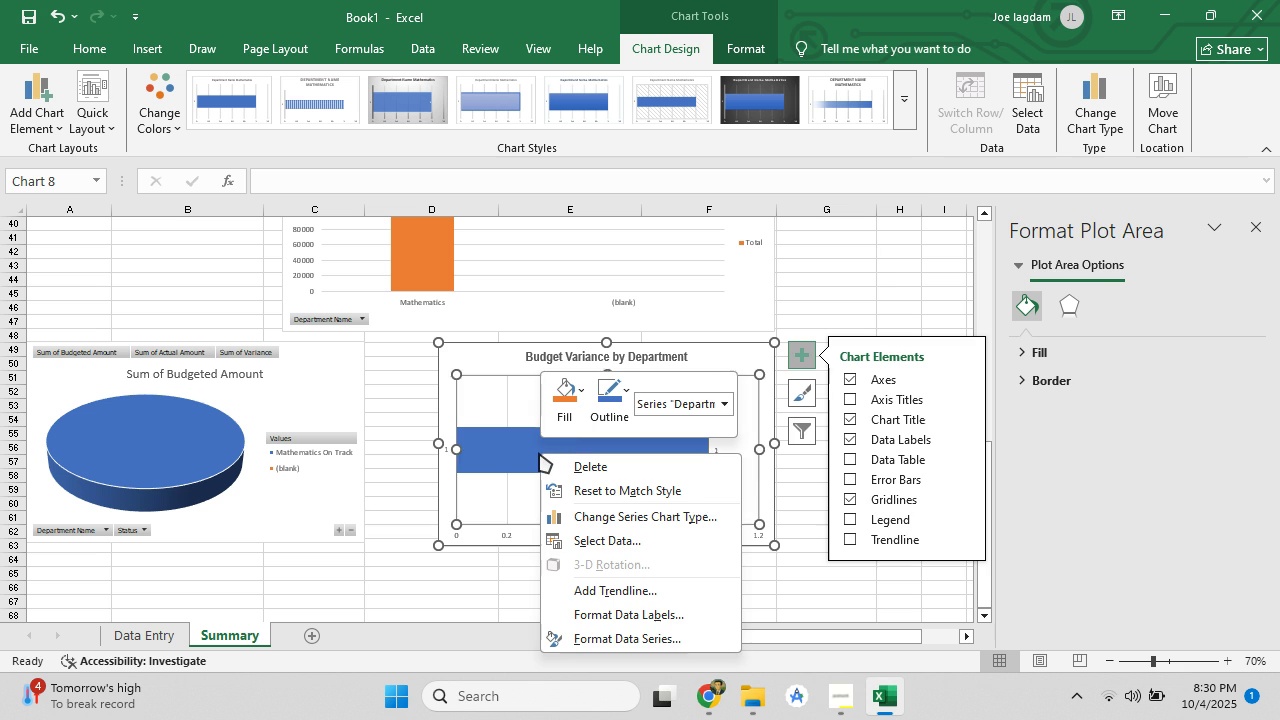 
right_click([539, 453])
 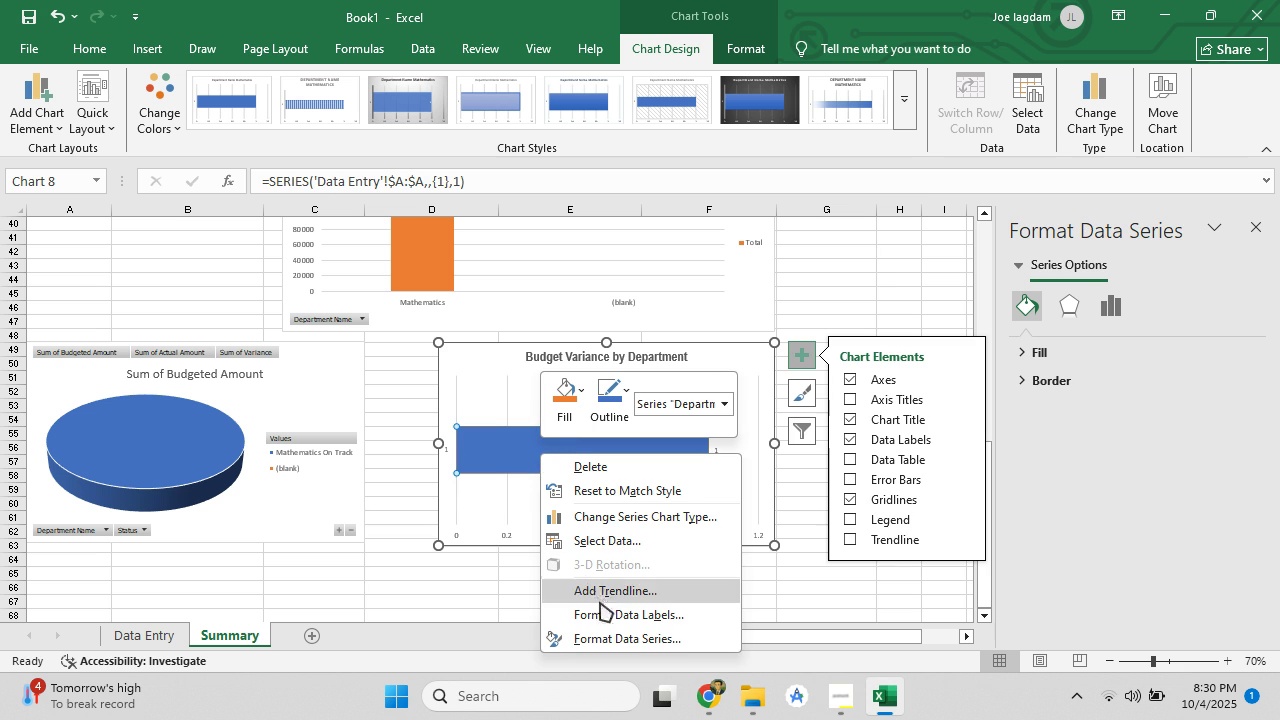 
left_click([625, 615])
 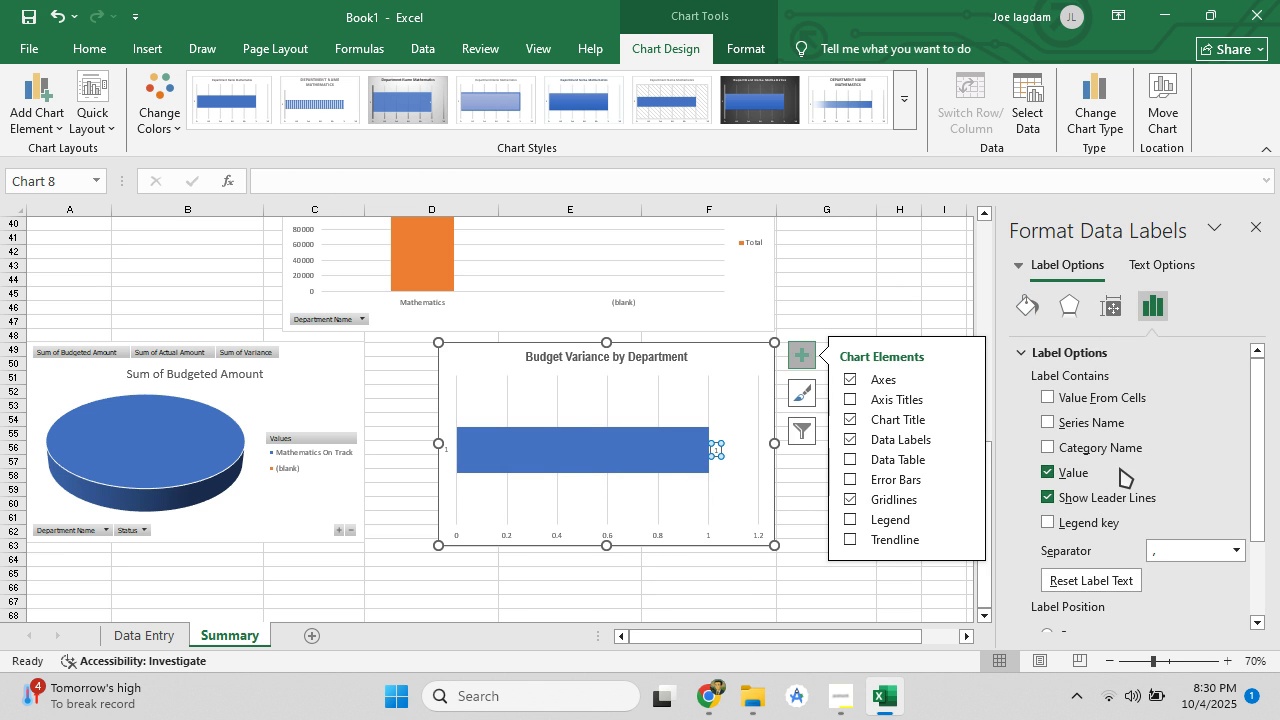 
wait(7.5)
 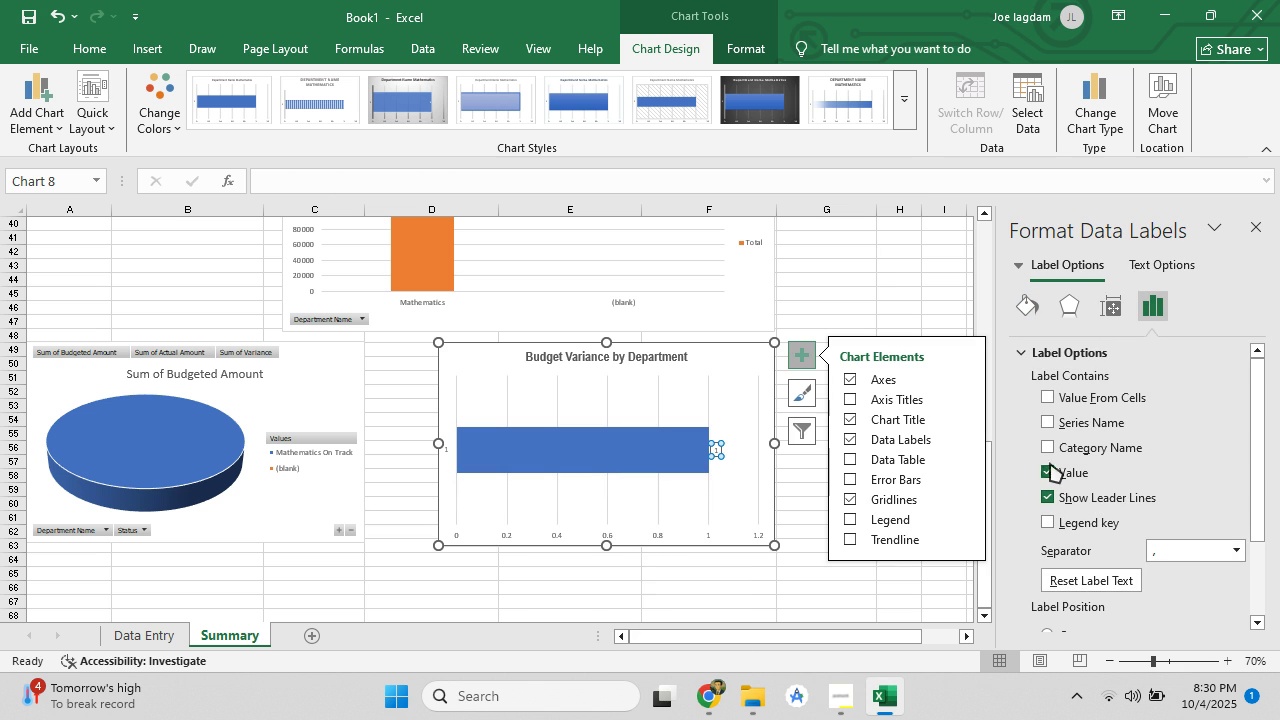 
left_click([1050, 395])
 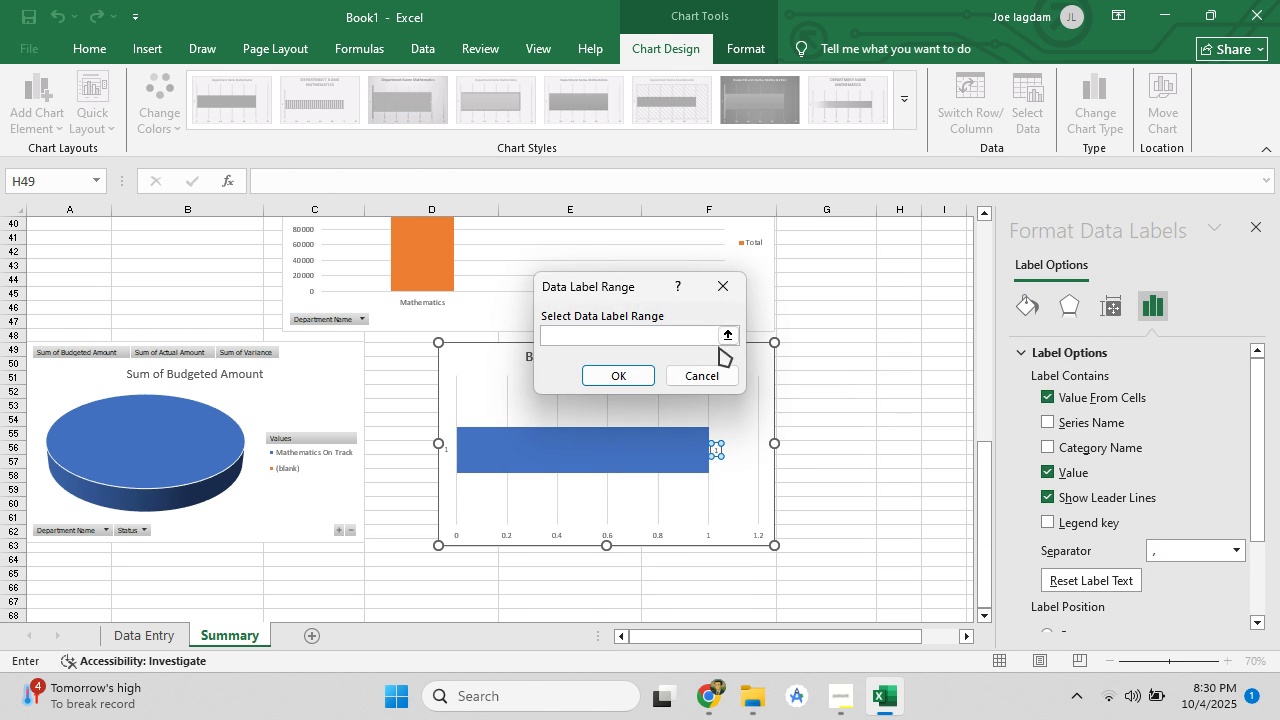 
left_click([733, 338])
 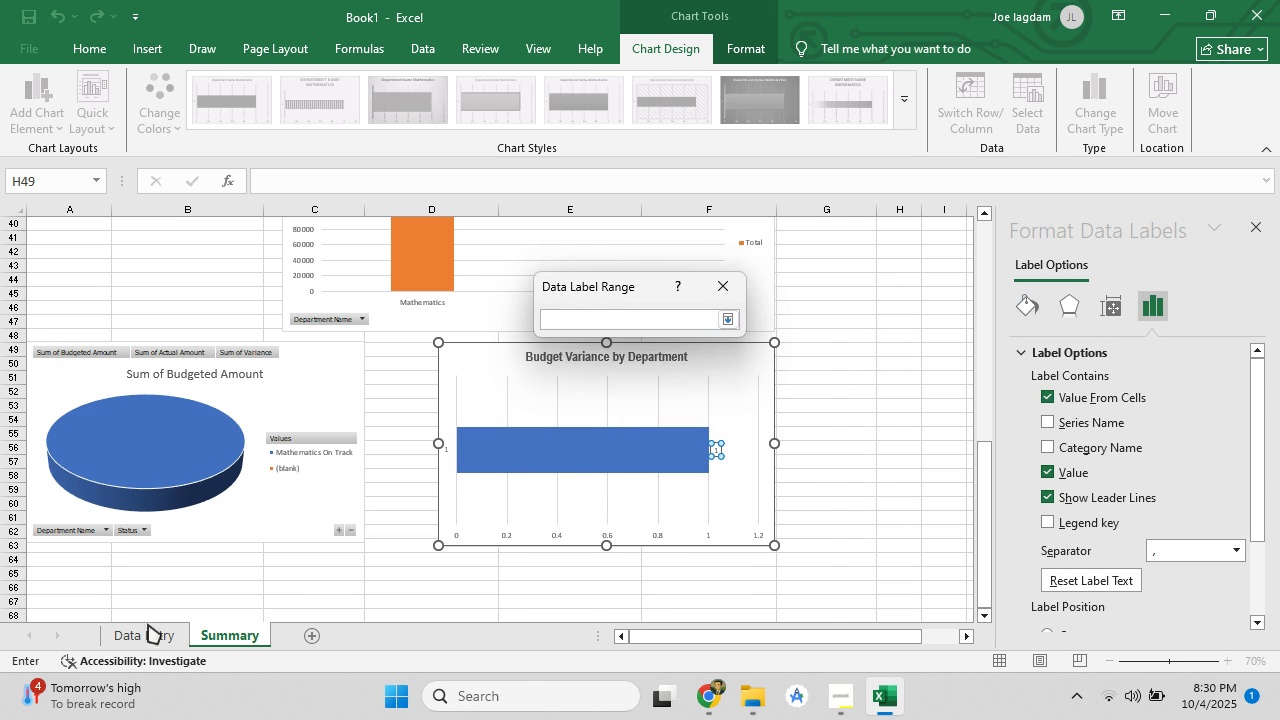 
left_click([143, 638])
 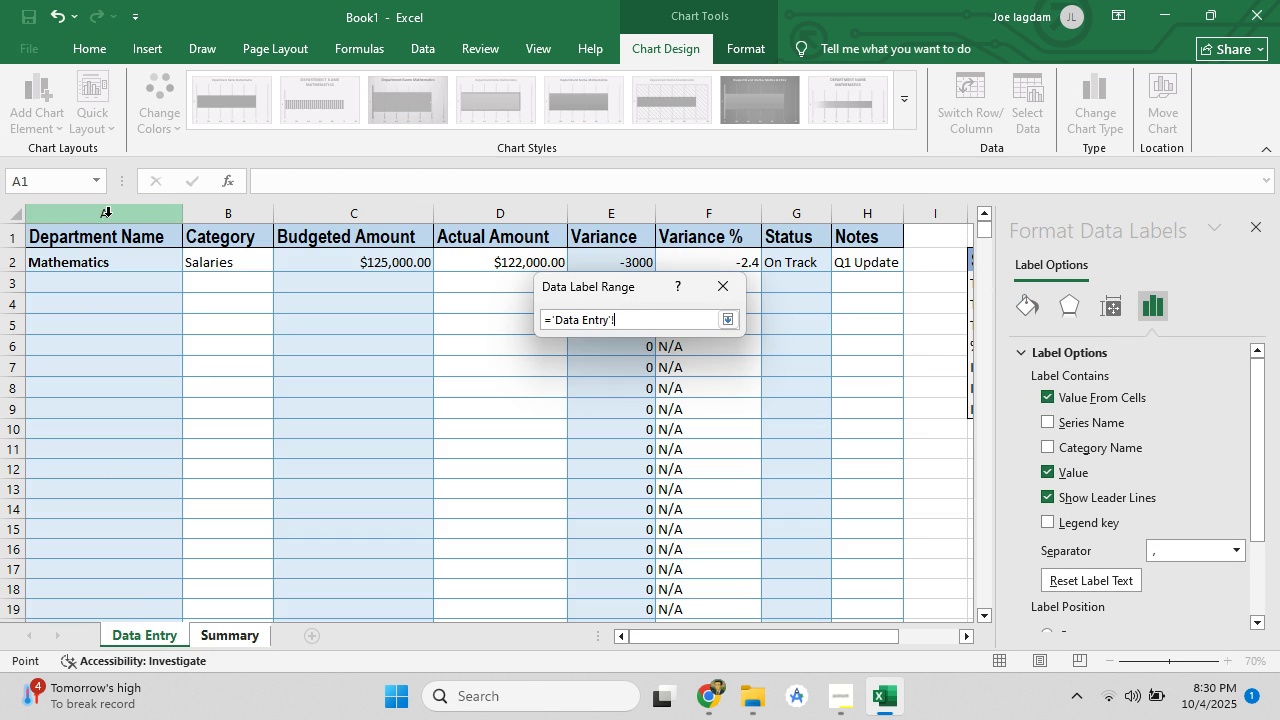 
left_click([108, 216])
 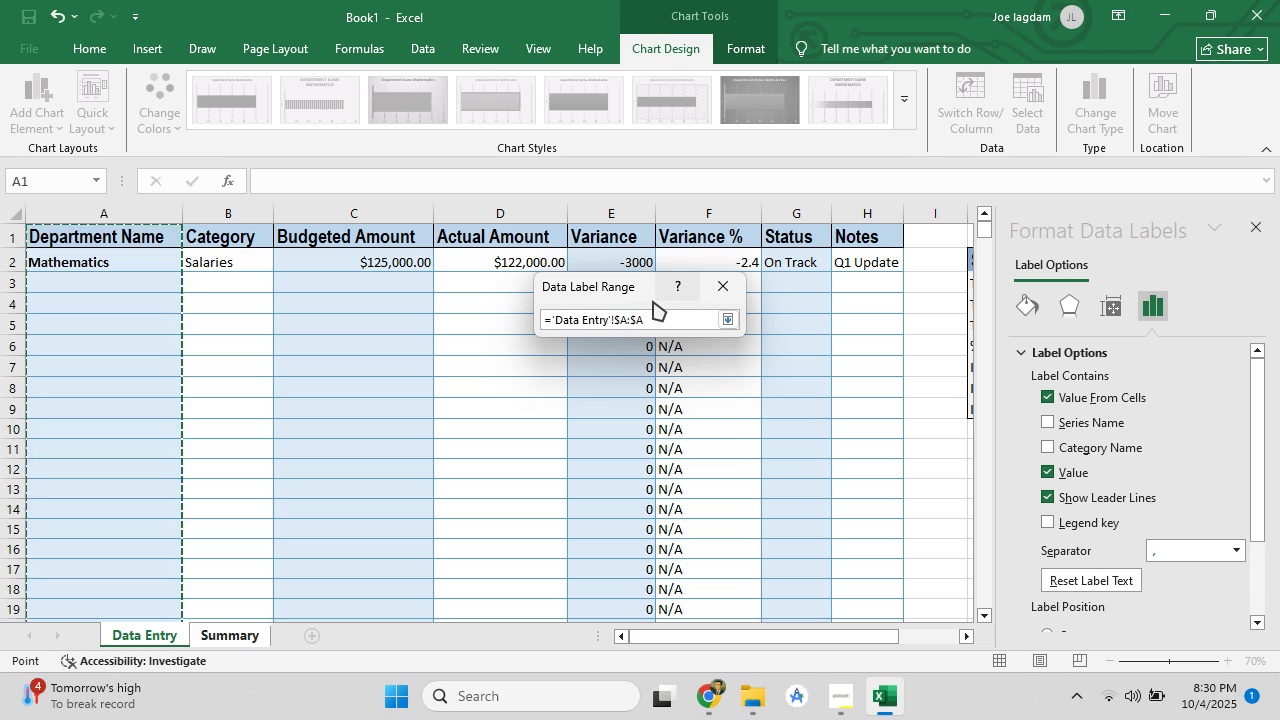 
key(Enter)
 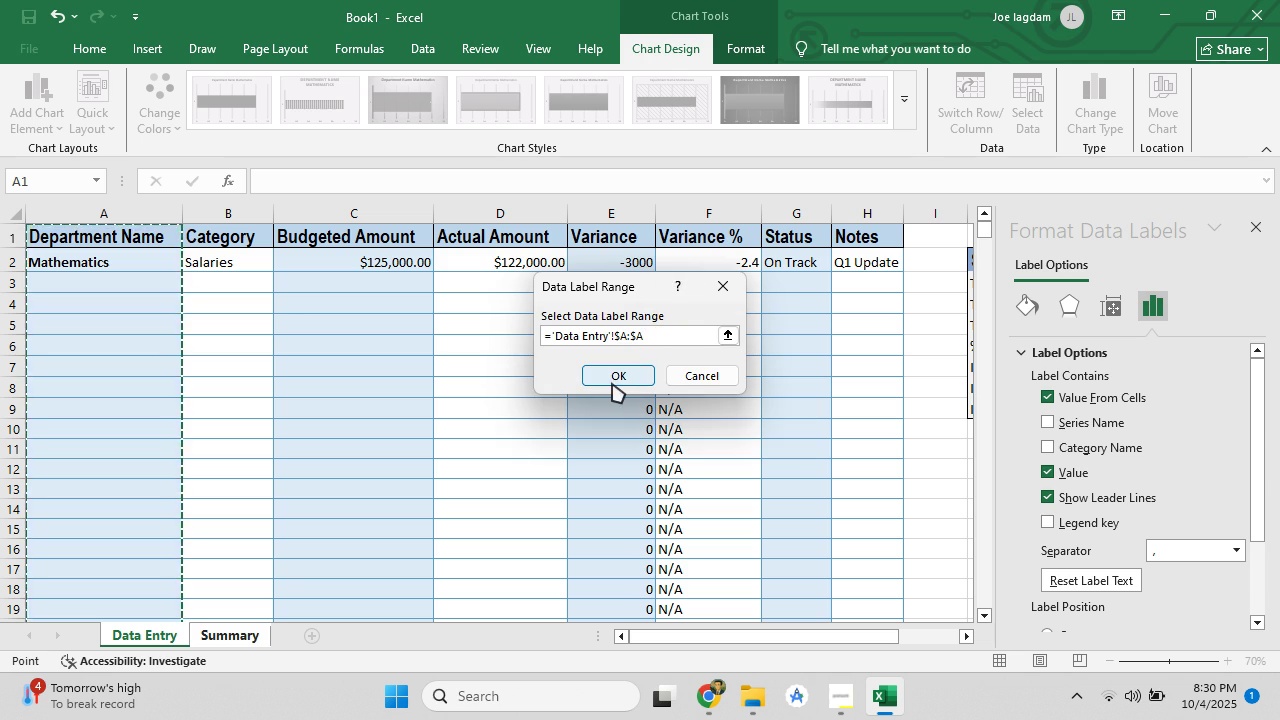 
left_click([612, 379])
 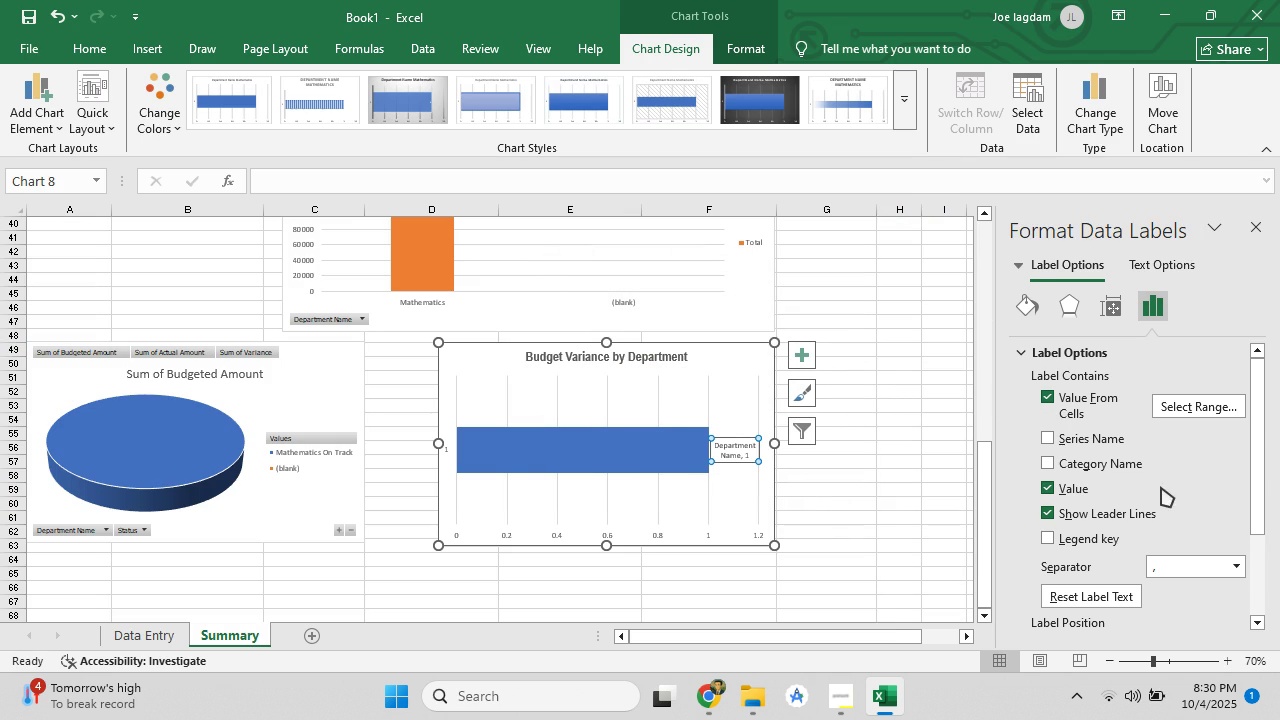 
scroll: coordinate [1122, 493], scroll_direction: down, amount: 3.0
 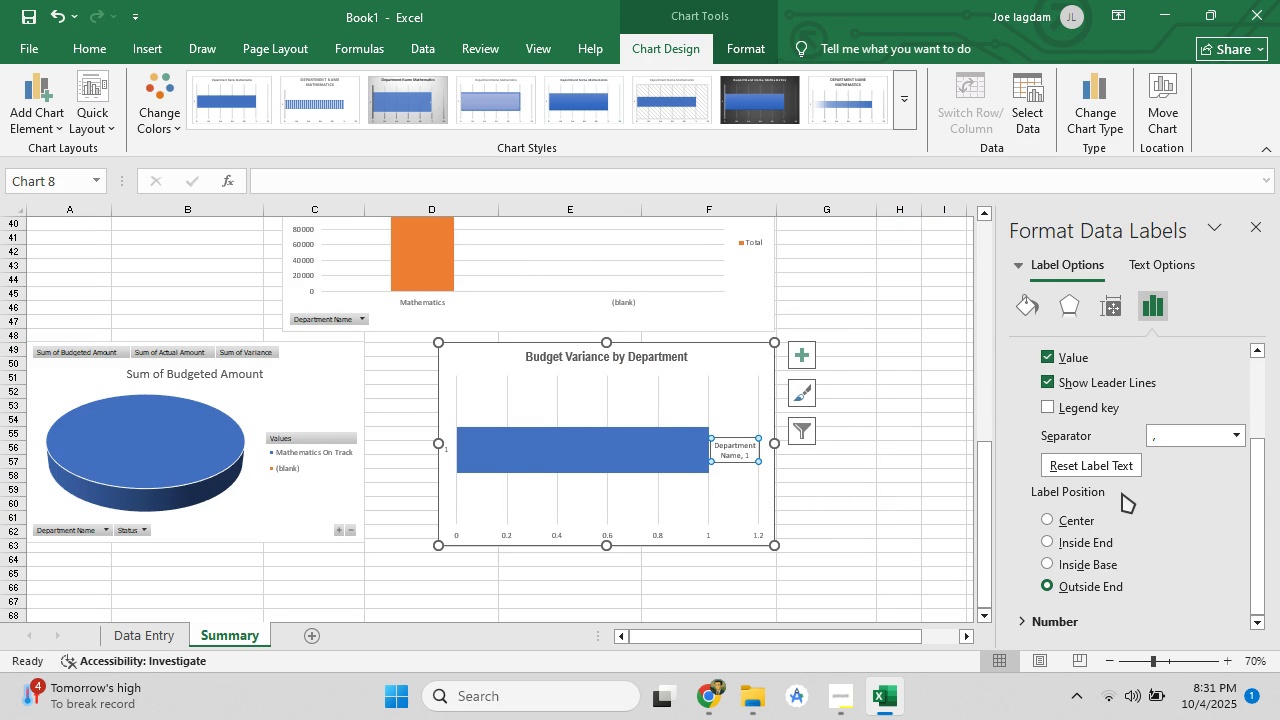 
scroll: coordinate [1094, 478], scroll_direction: up, amount: 2.0
 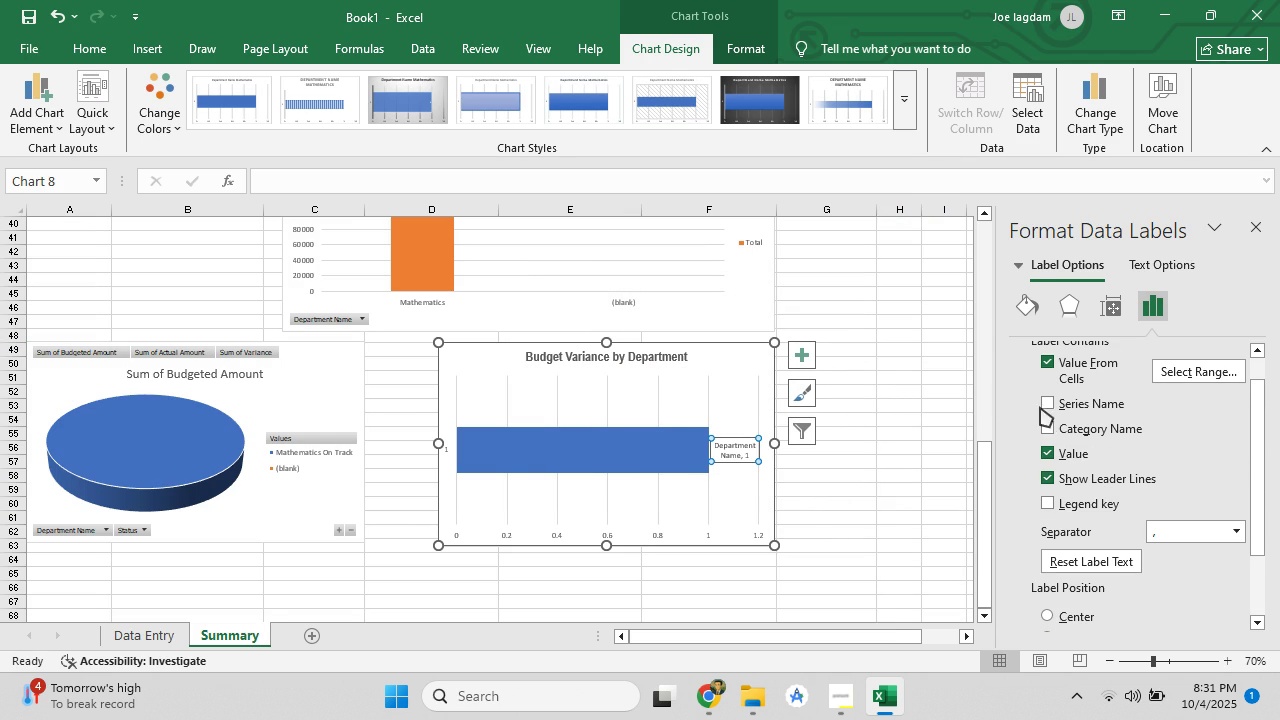 
left_click([1047, 399])
 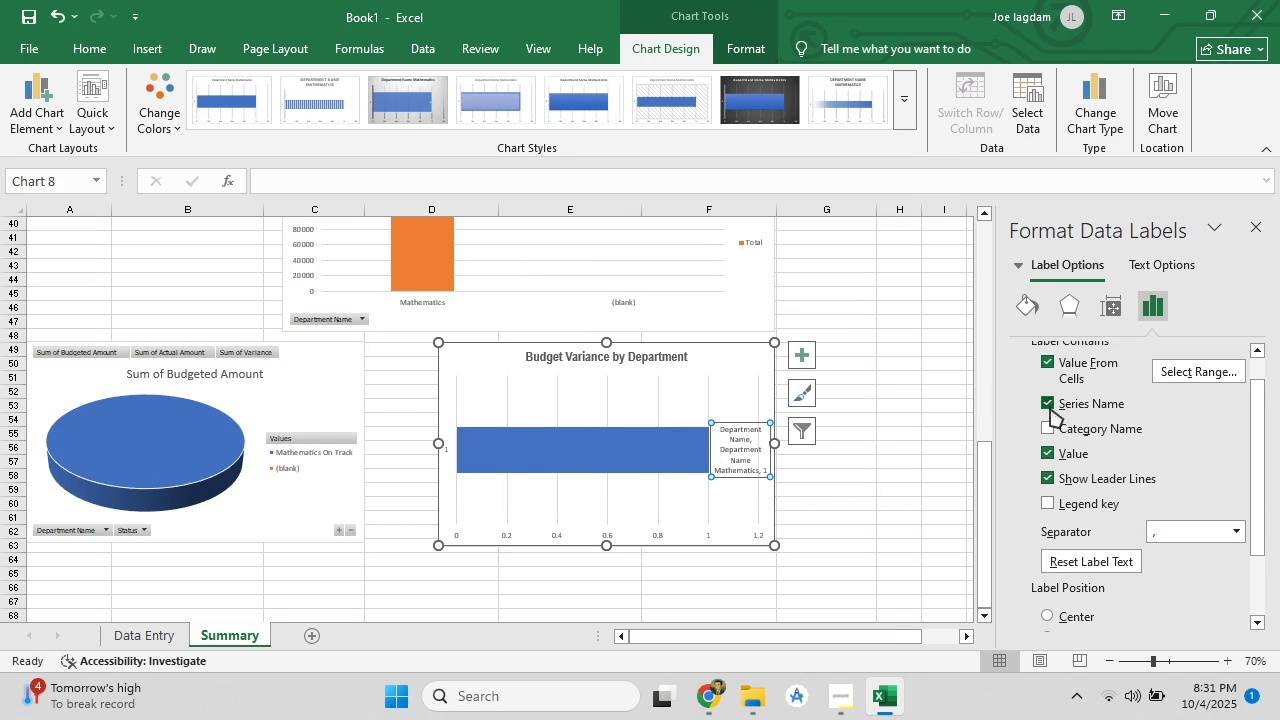 
left_click([1050, 402])
 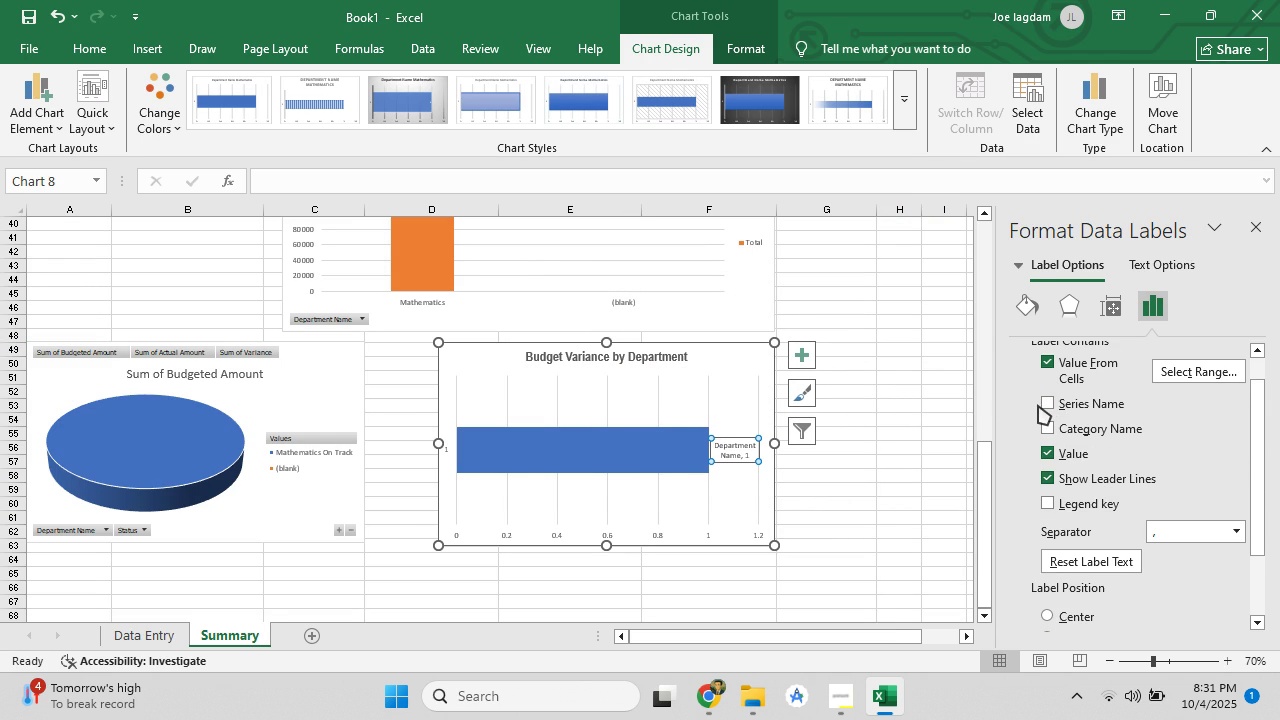 
scroll: coordinate [1033, 413], scroll_direction: up, amount: 2.0
 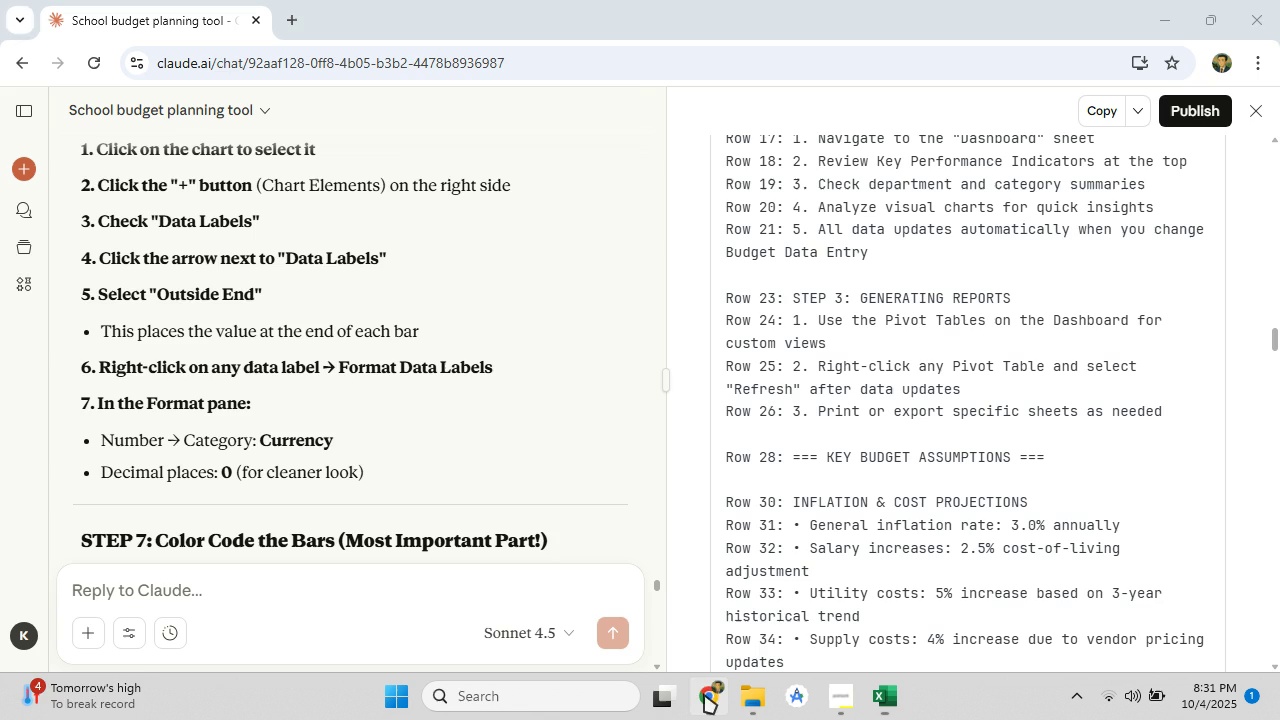 
wait(10.59)
 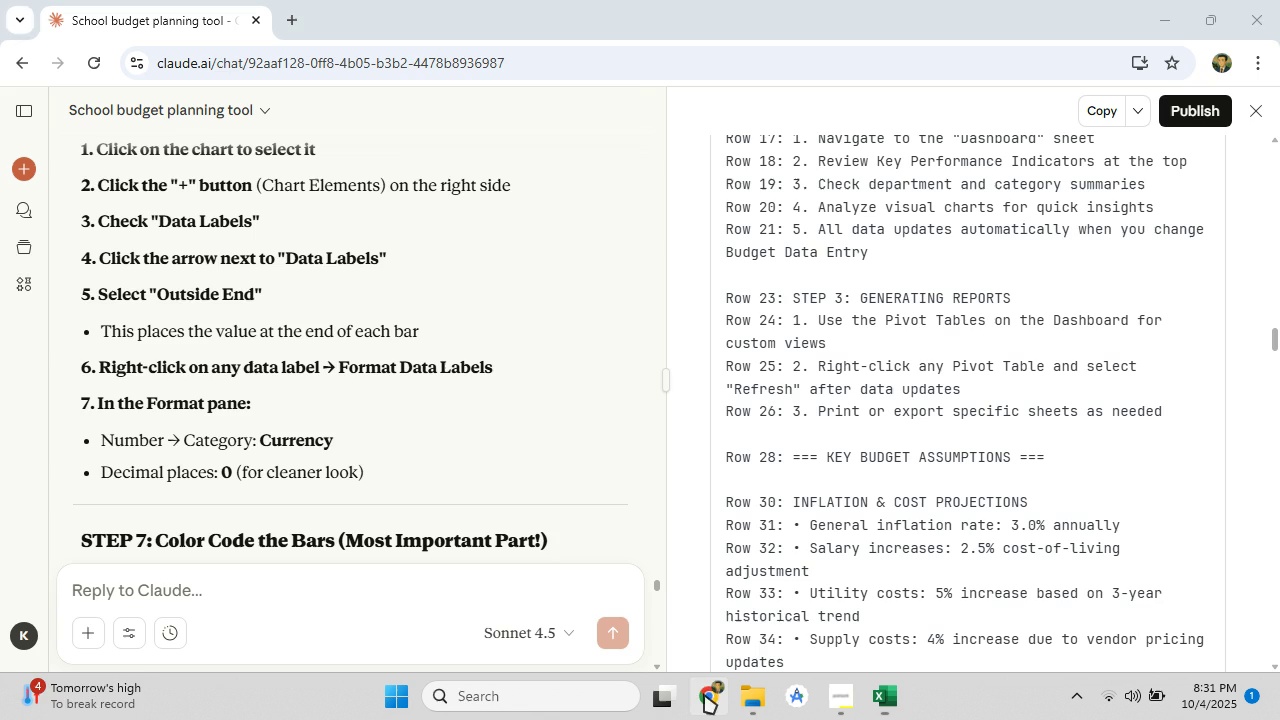 
scroll: coordinate [352, 477], scroll_direction: down, amount: 5.0
 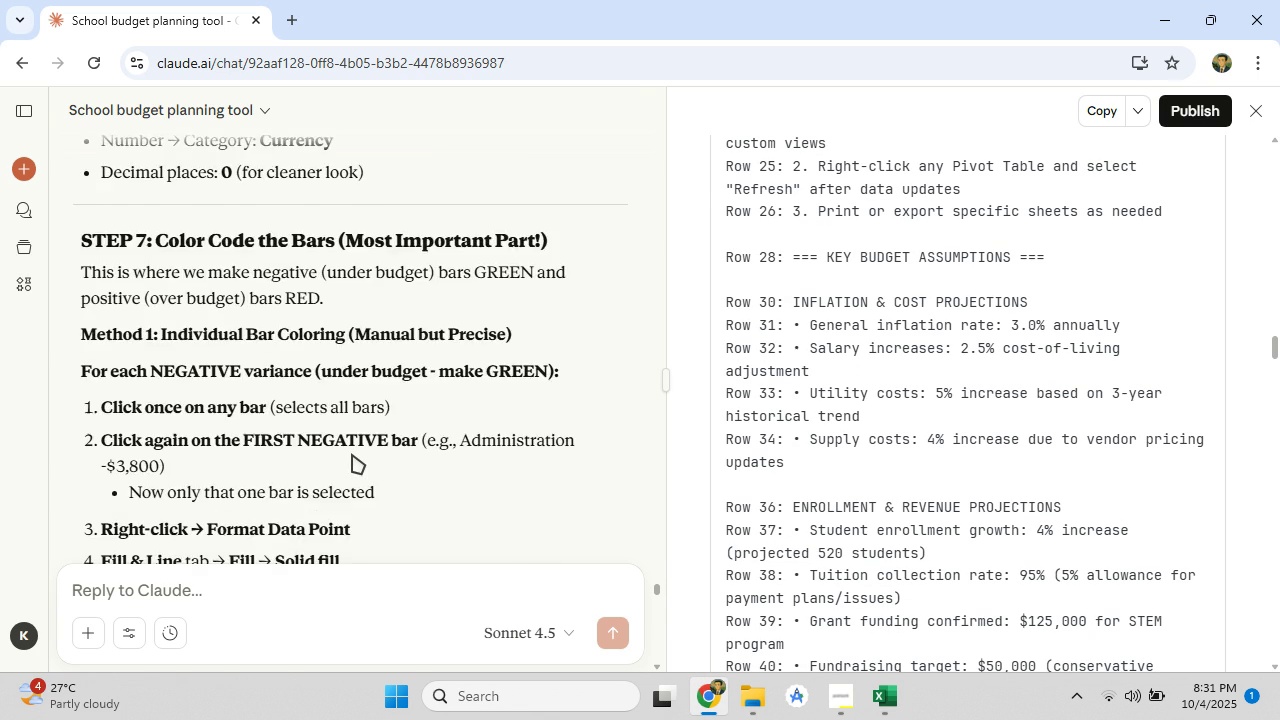 
scroll: coordinate [352, 448], scroll_direction: up, amount: 5.0
 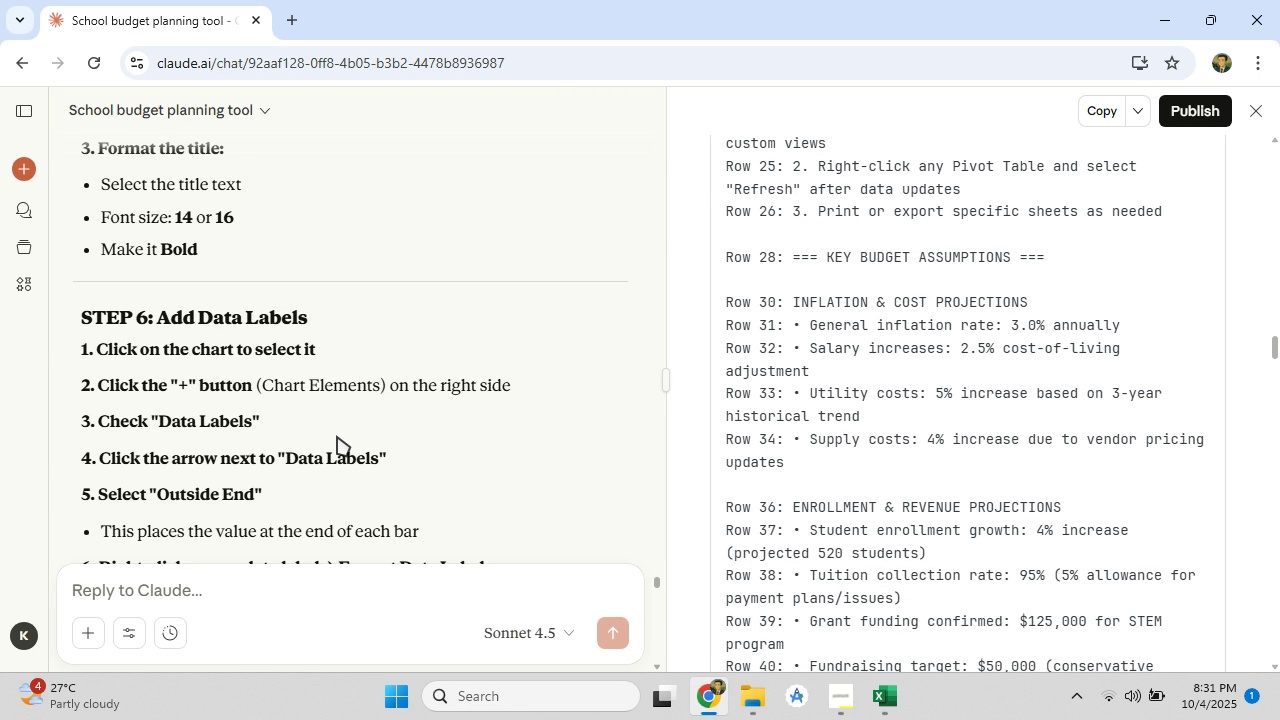 
wait(10.79)
 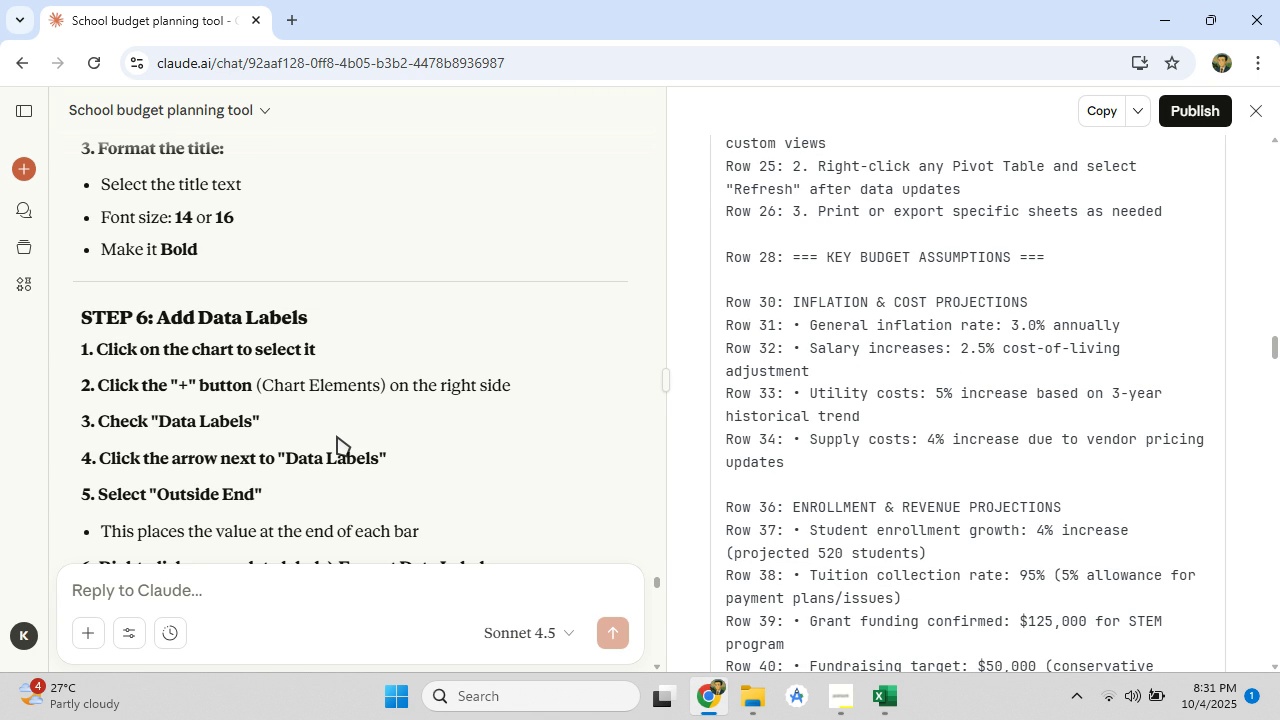 
scroll: coordinate [338, 431], scroll_direction: up, amount: 3.0
 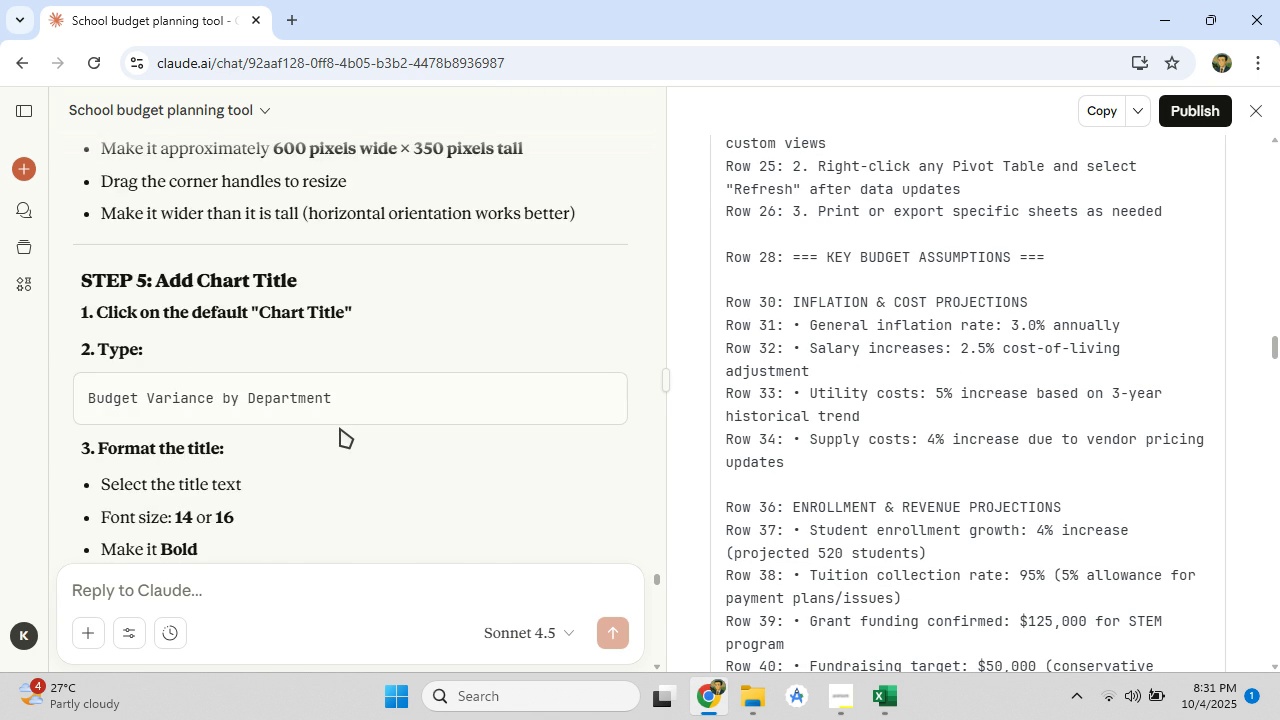 
scroll: coordinate [341, 428], scroll_direction: down, amount: 3.0
 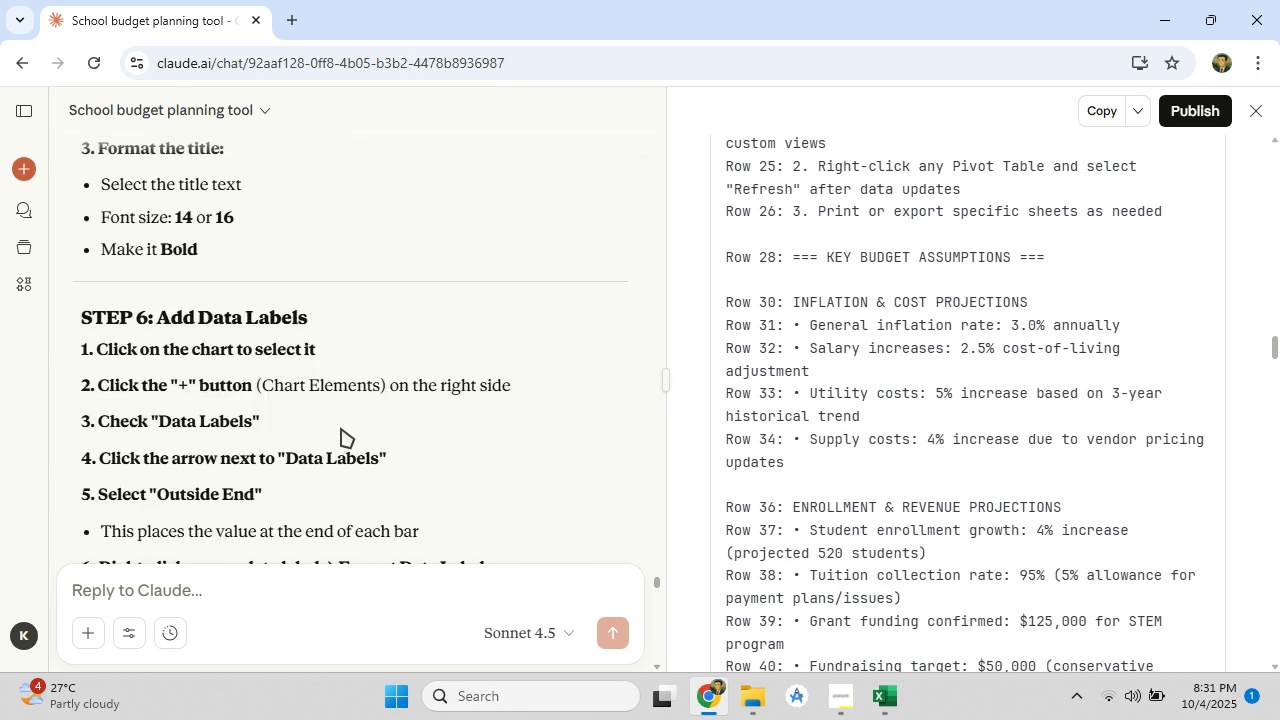 
scroll: coordinate [355, 426], scroll_direction: up, amount: 14.0
 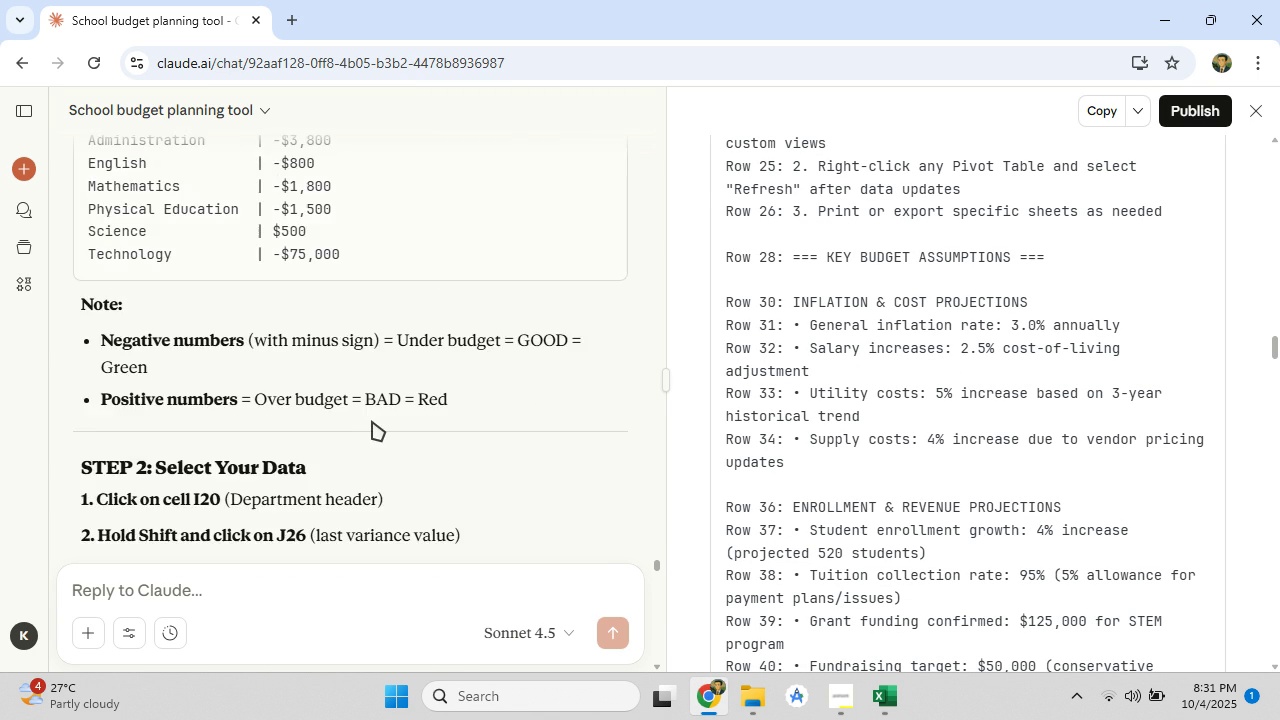 
scroll: coordinate [372, 421], scroll_direction: down, amount: 2.0
 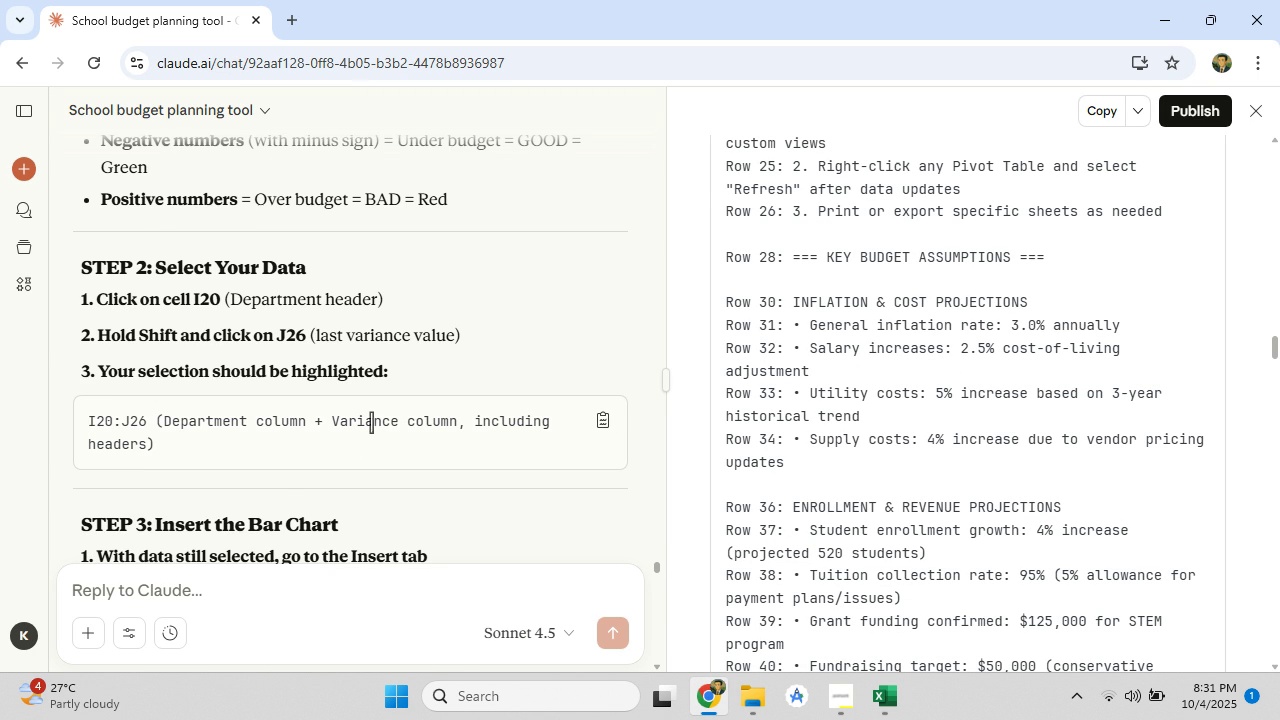 
wait(5.55)
 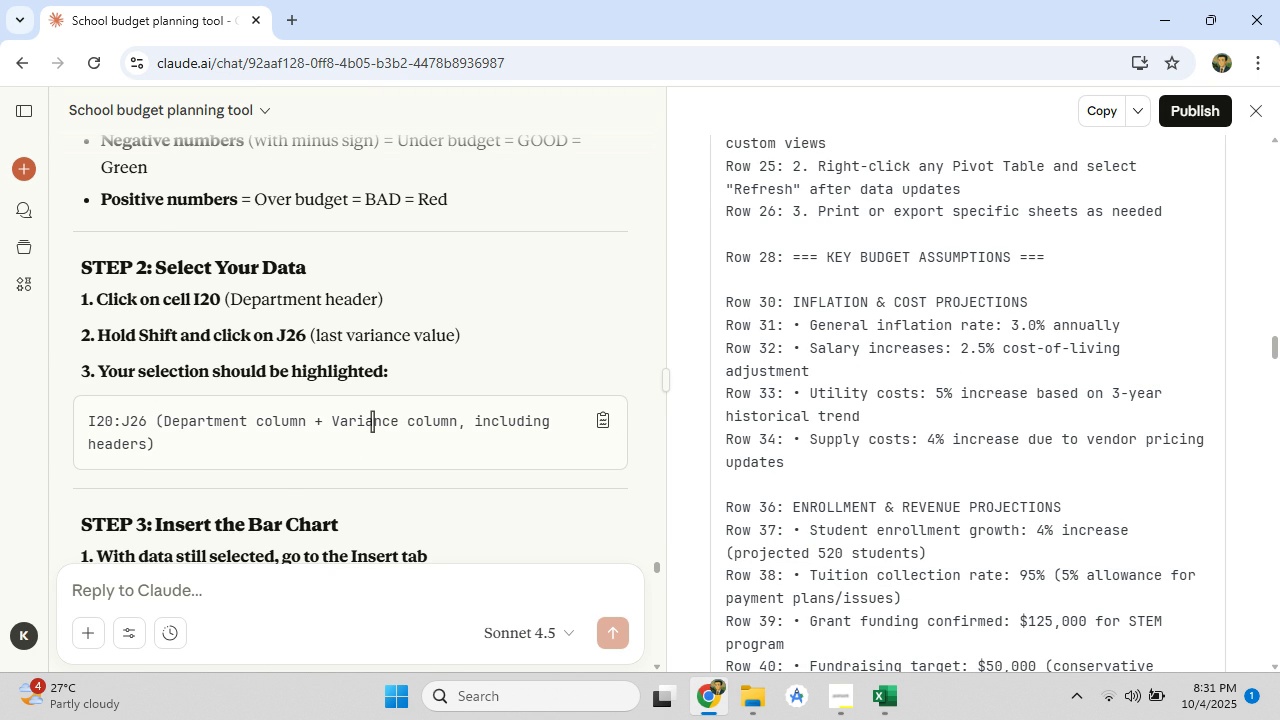 
scroll: coordinate [371, 422], scroll_direction: down, amount: 2.0
 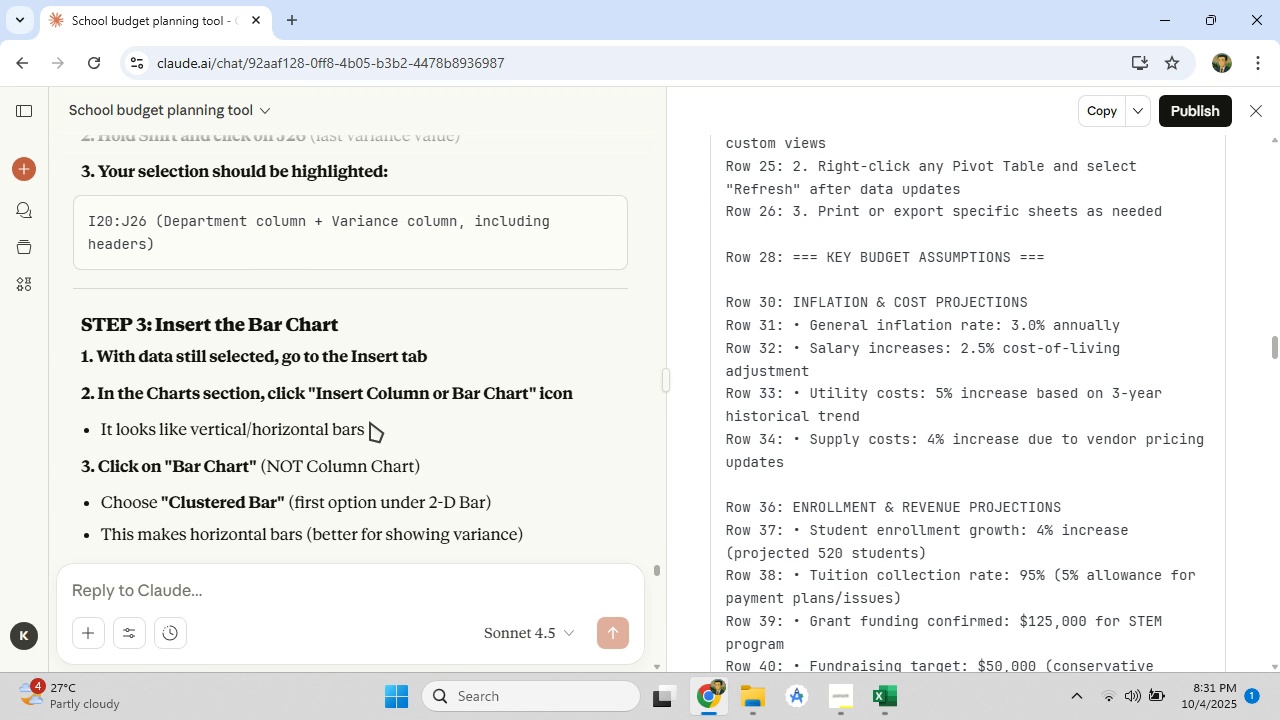 
wait(7.64)
 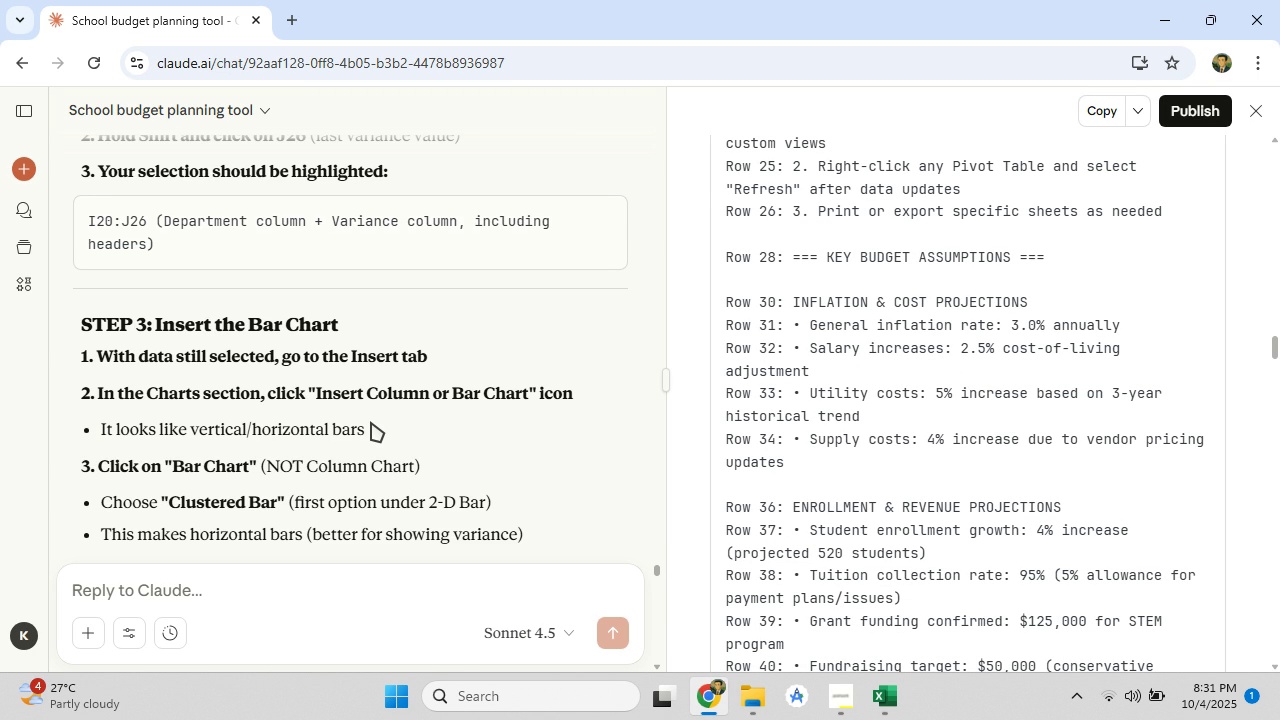 
scroll: coordinate [370, 422], scroll_direction: up, amount: 2.0
 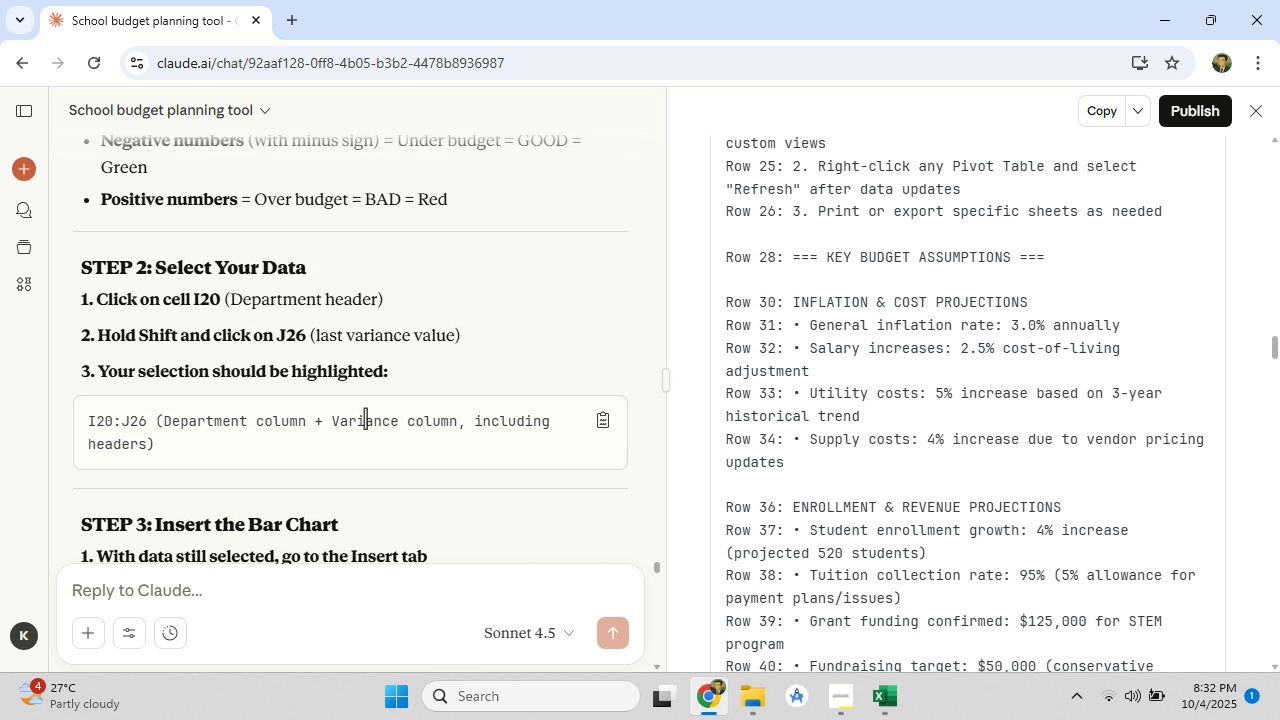 
wait(7.06)
 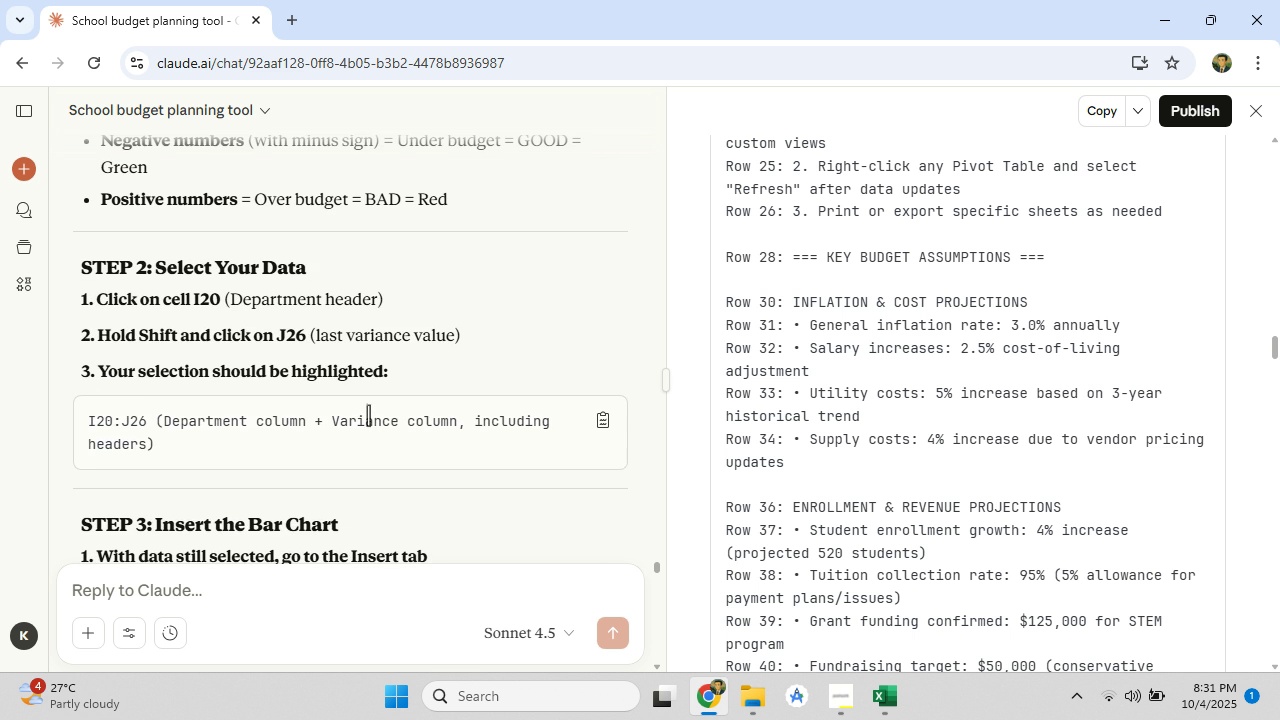 
scroll: coordinate [365, 420], scroll_direction: down, amount: 4.0
 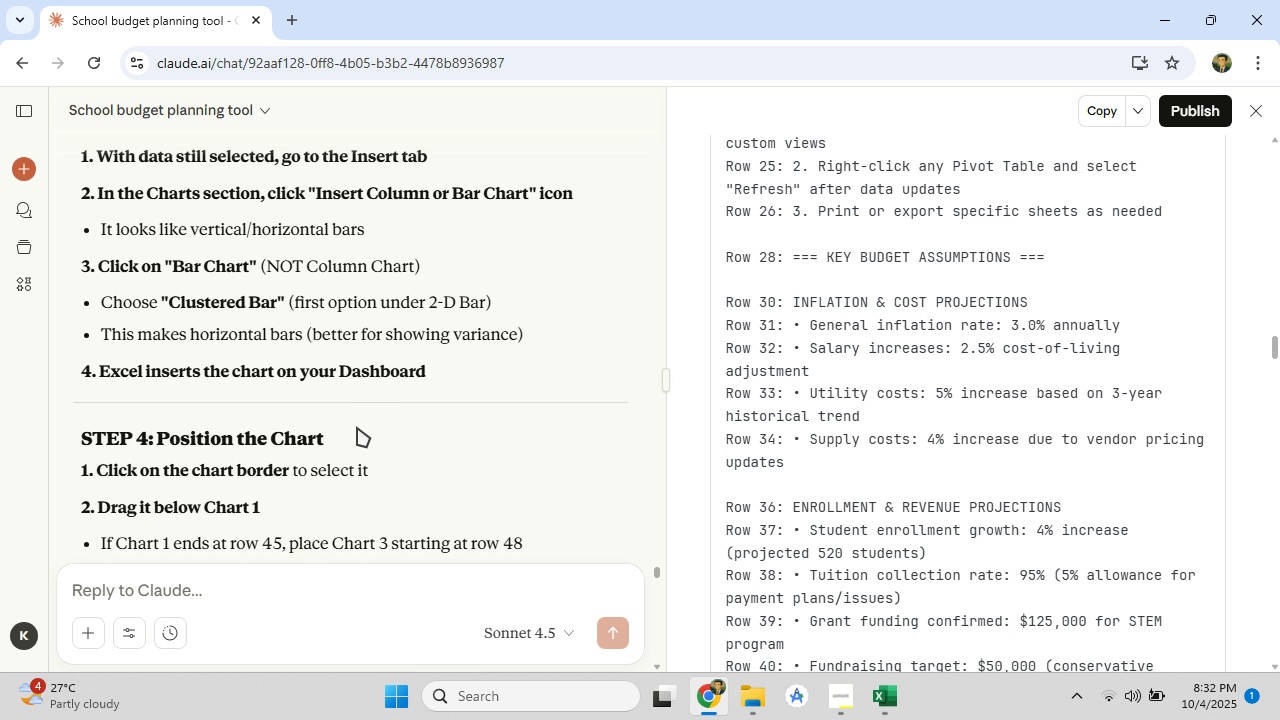 
wait(7.55)
 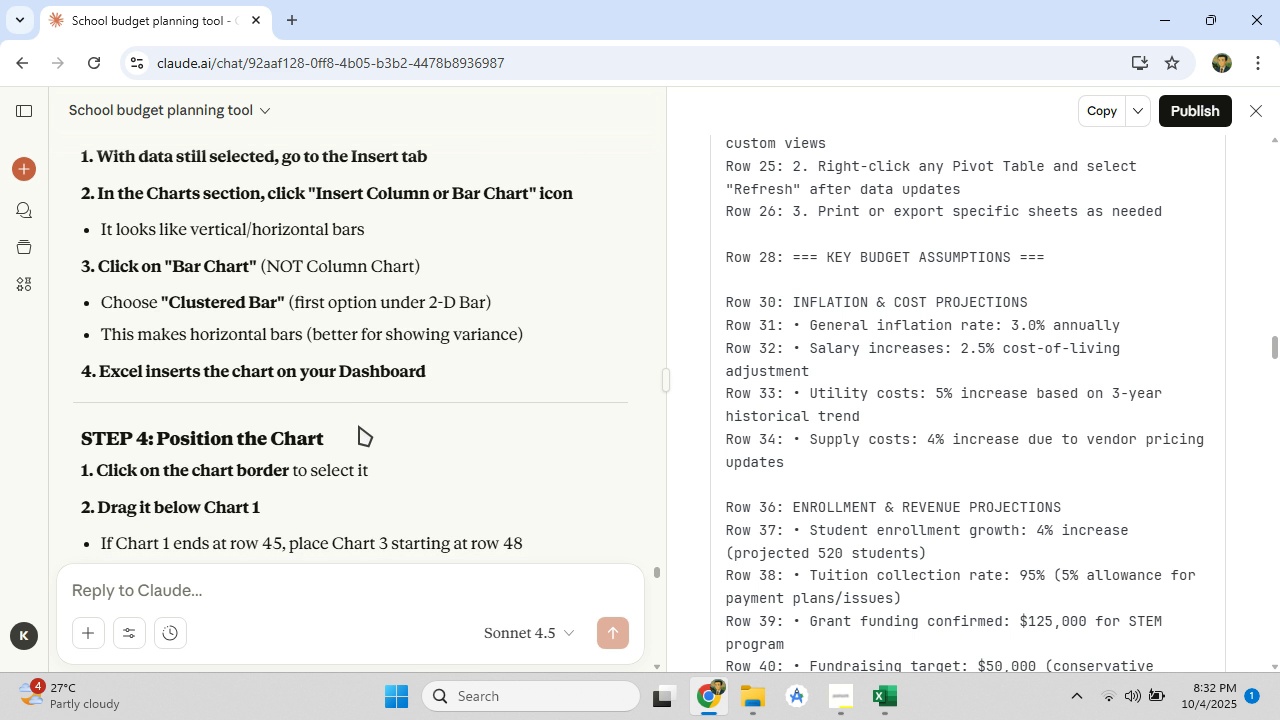 
scroll: coordinate [357, 427], scroll_direction: up, amount: 3.0
 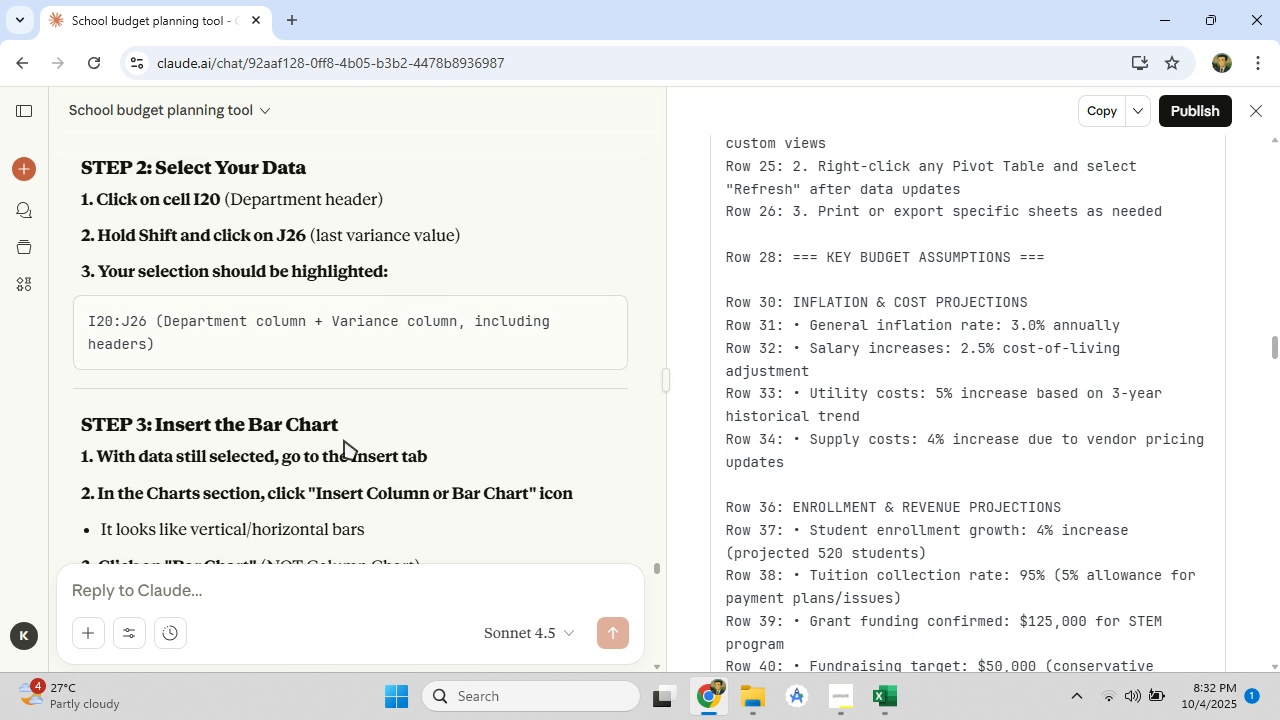 
wait(13.33)
 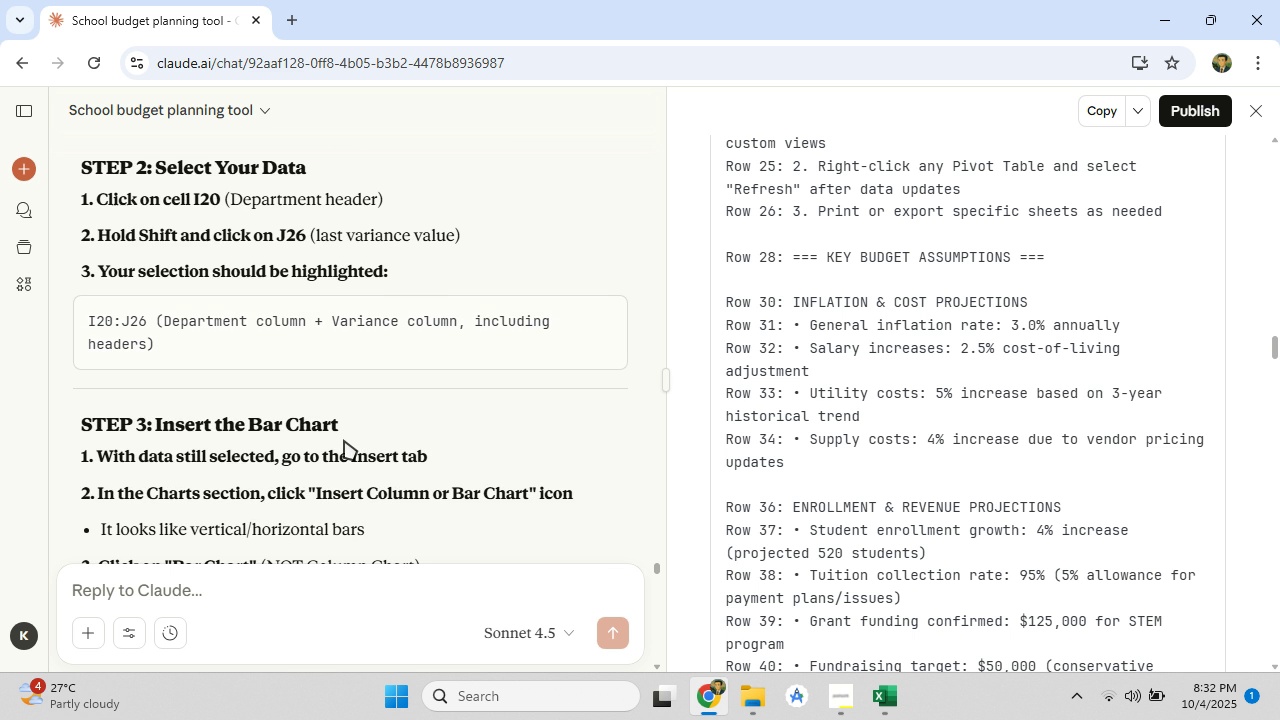 
scroll: coordinate [343, 440], scroll_direction: up, amount: 4.0
 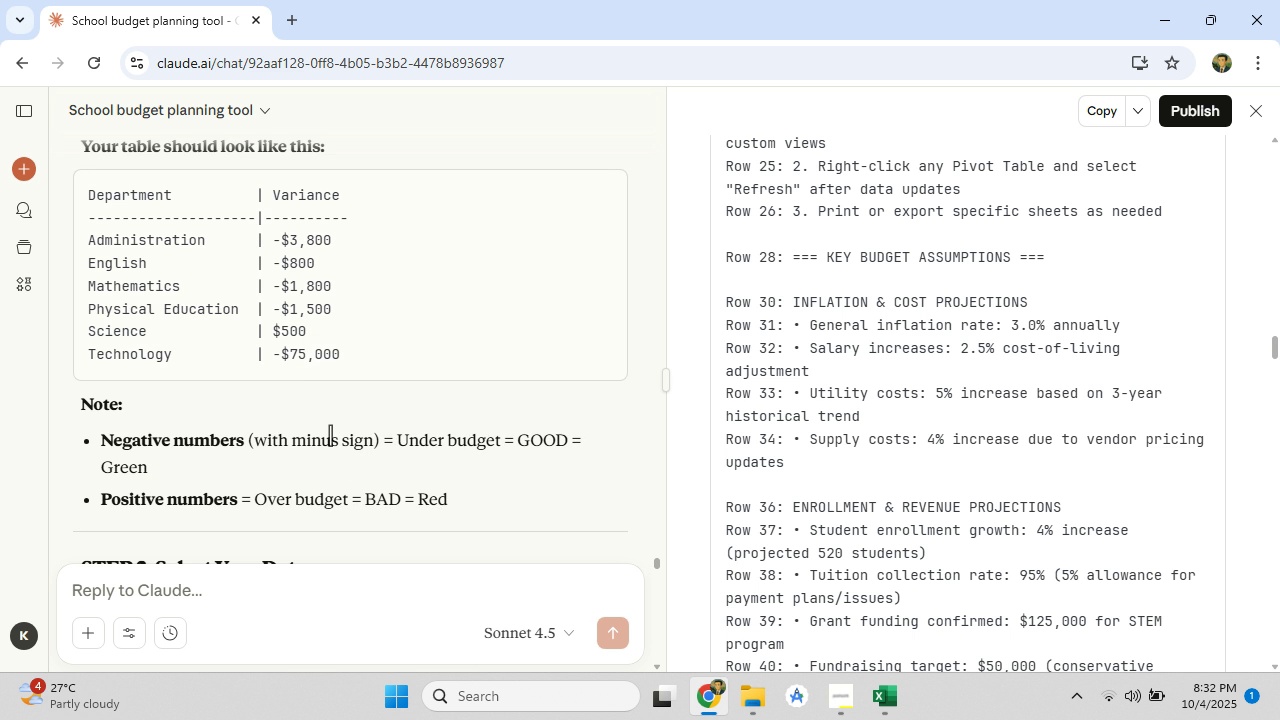 
wait(14.51)
 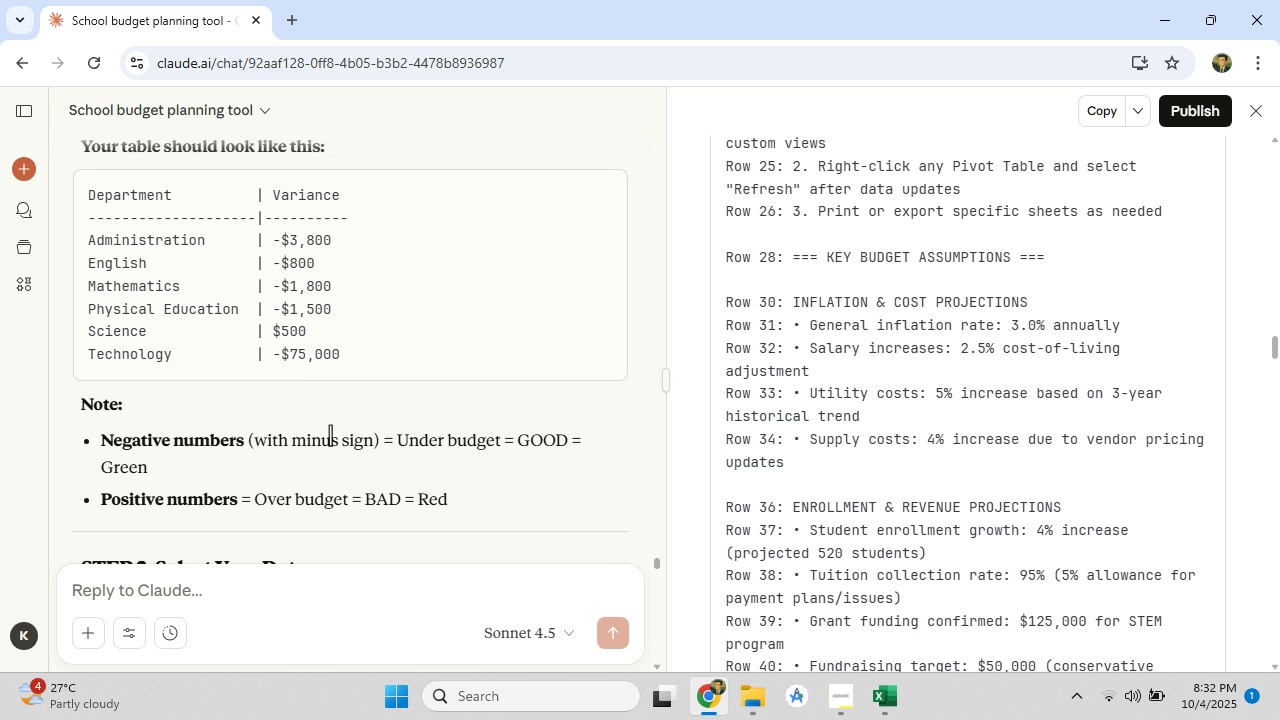 
scroll: coordinate [331, 415], scroll_direction: up, amount: 13.0
 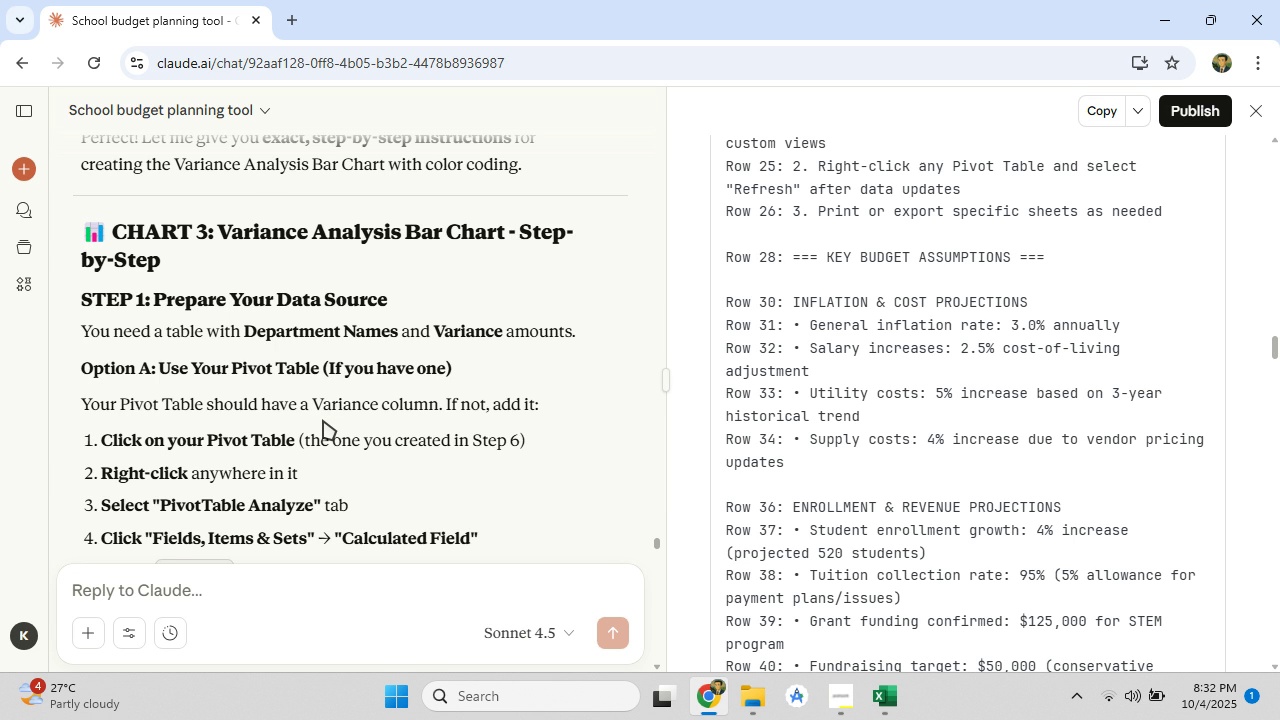 
wait(10.9)
 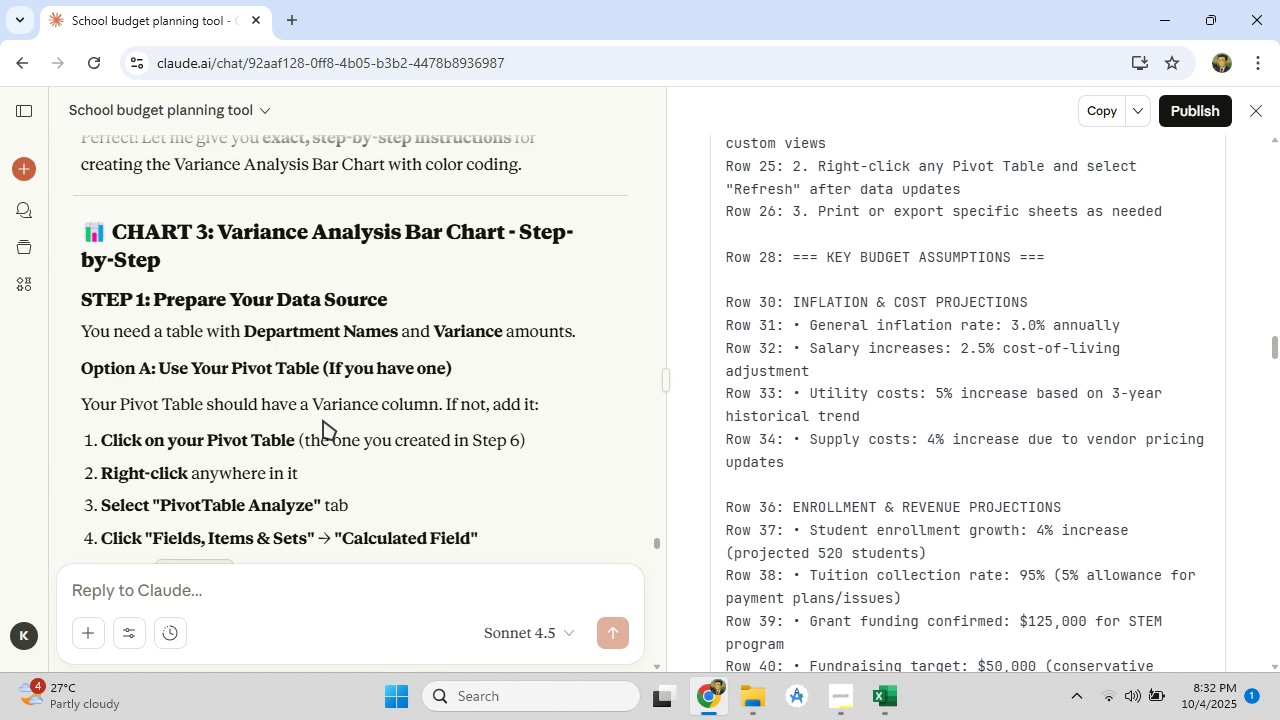 
scroll: coordinate [323, 420], scroll_direction: down, amount: 1.0
 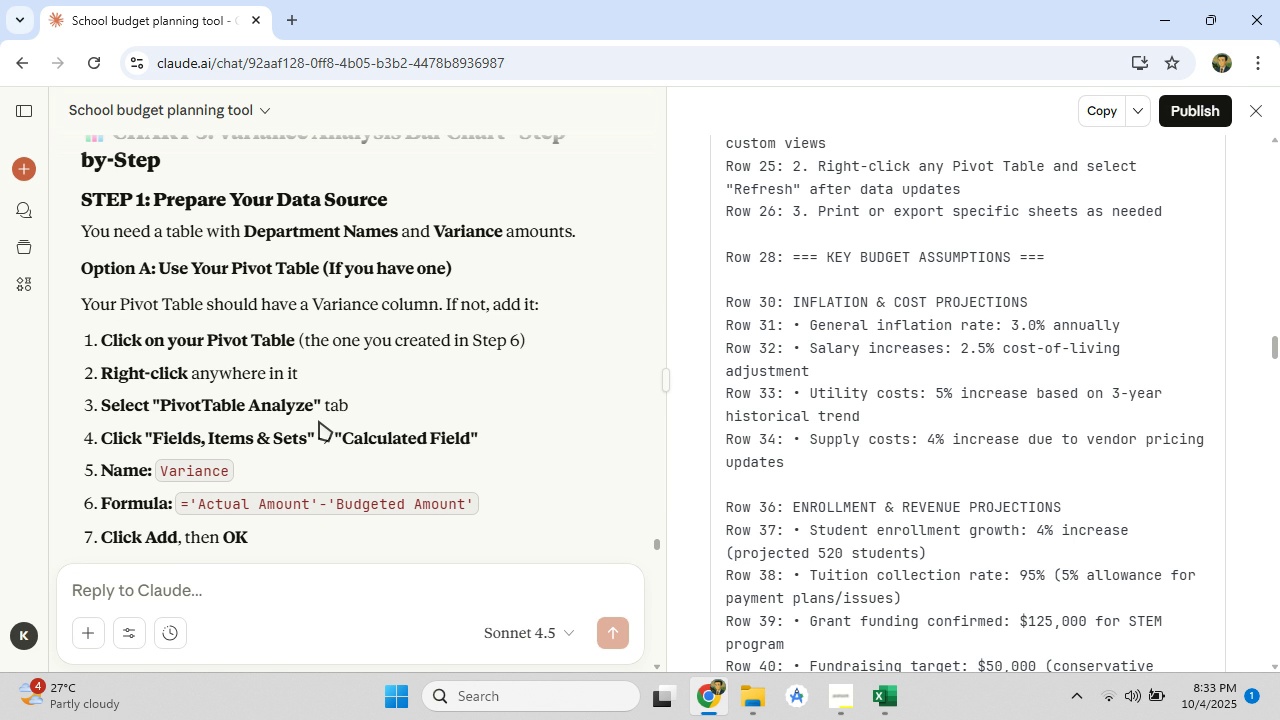 
wait(14.28)
 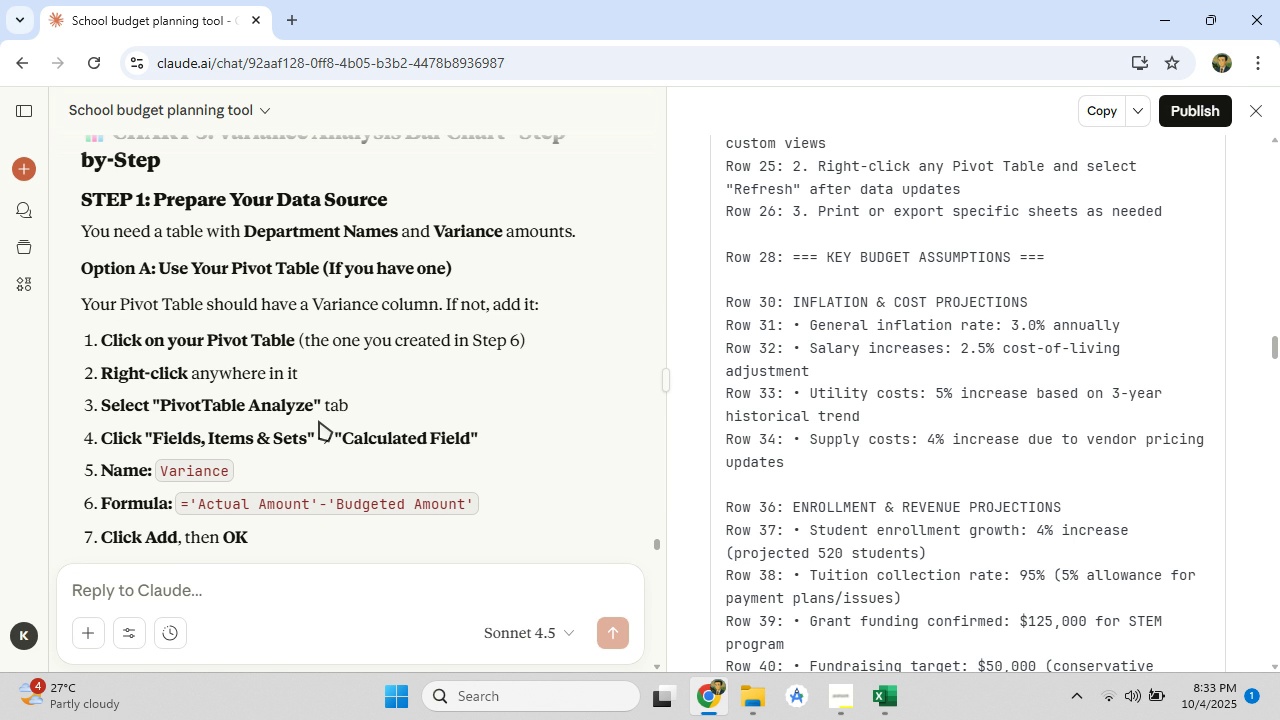 
scroll: coordinate [242, 400], scroll_direction: down, amount: 11.0
 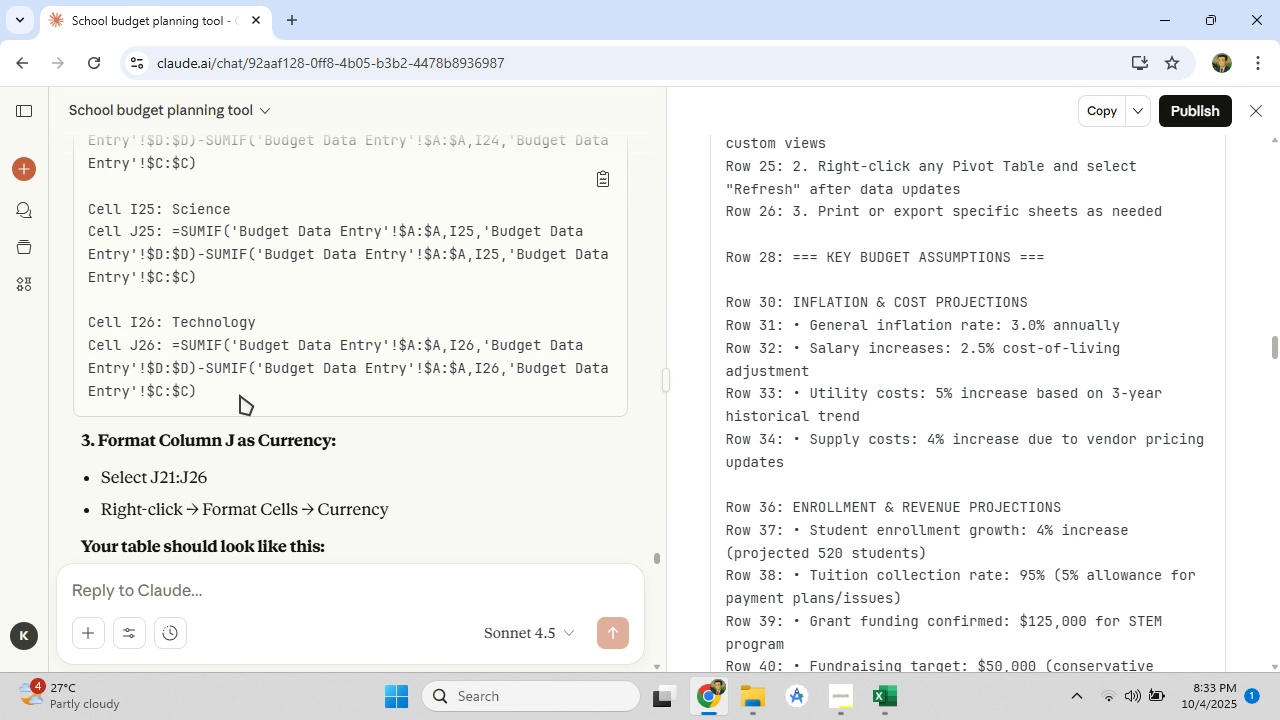 
wait(6.49)
 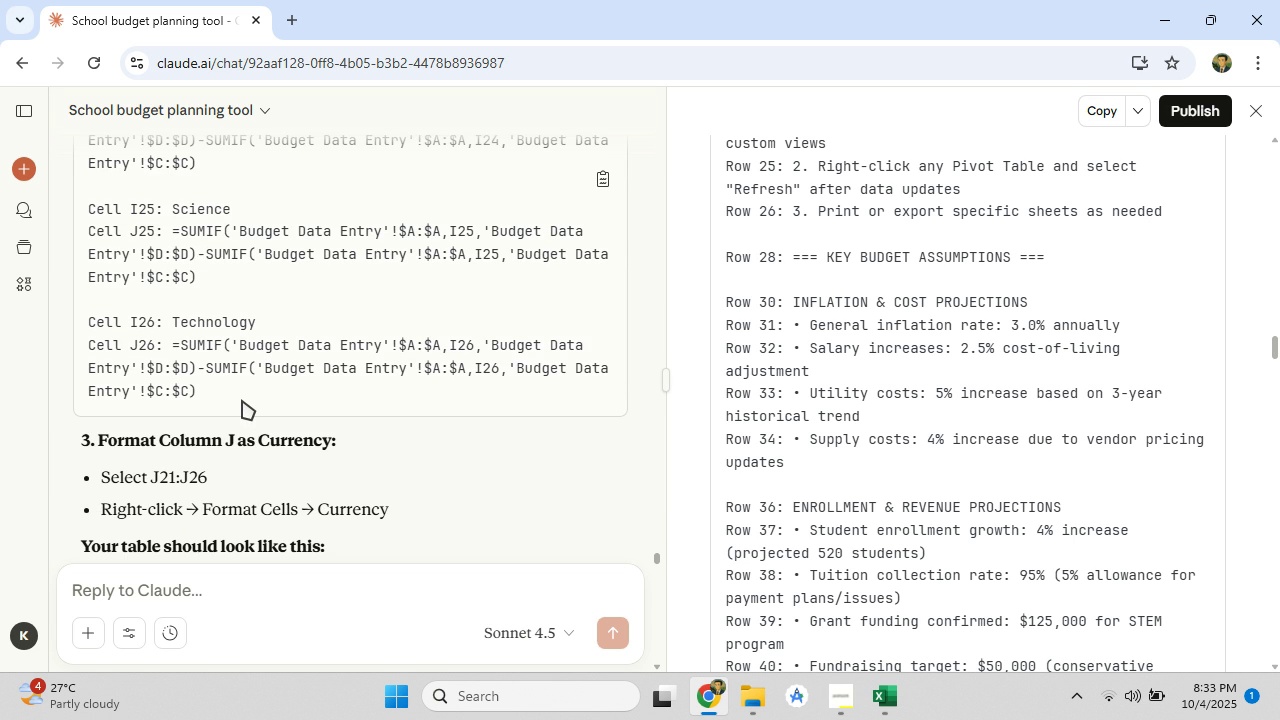 
left_click([708, 707])
 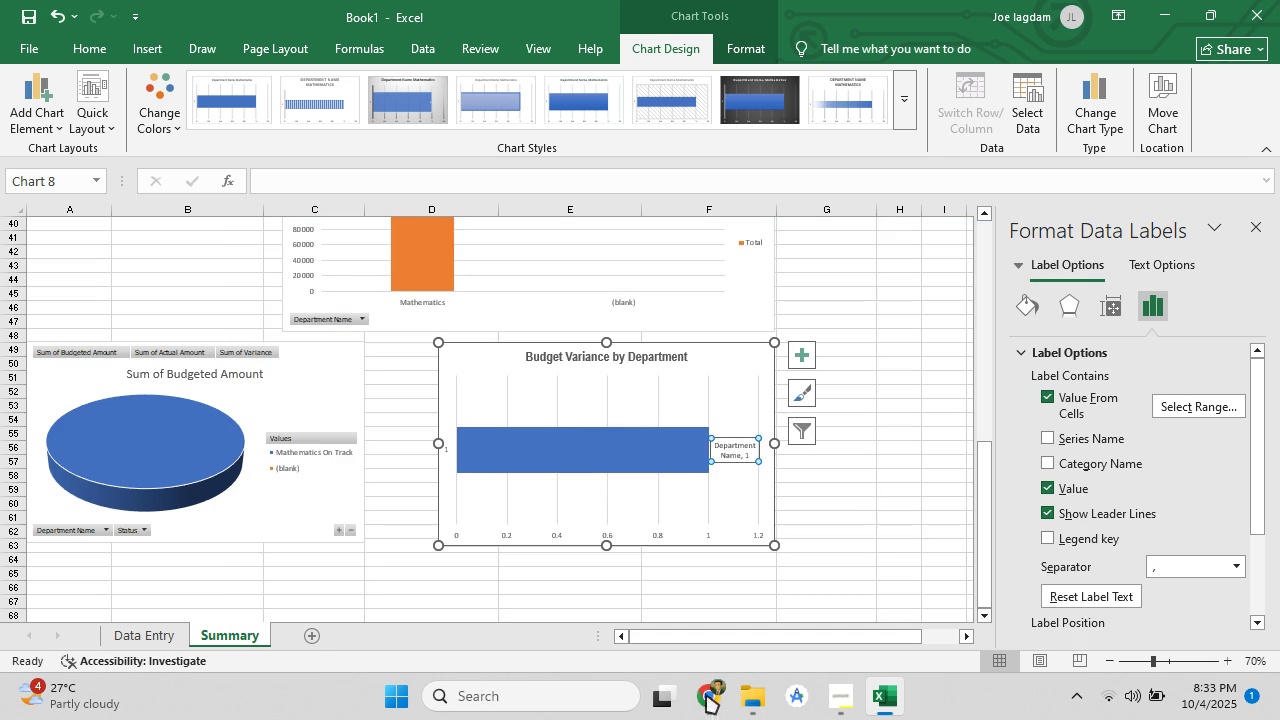 
scroll: coordinate [319, 450], scroll_direction: up, amount: 8.0
 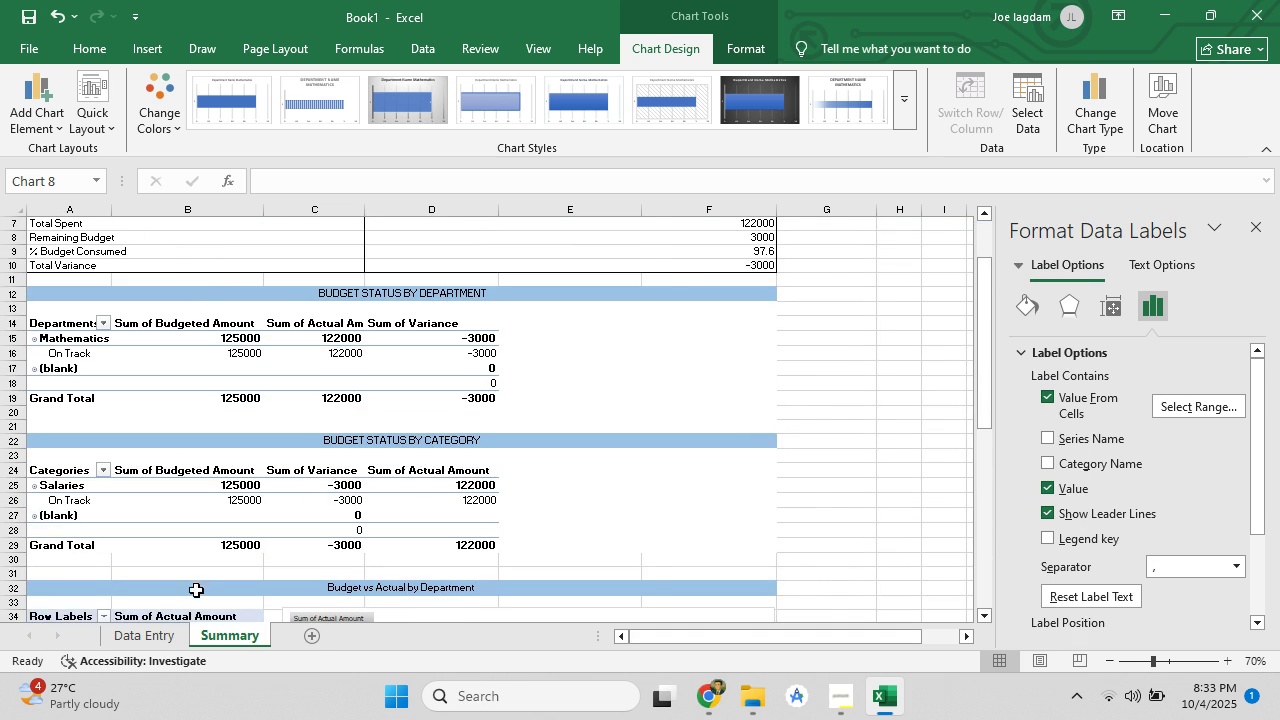 
left_click([154, 637])
 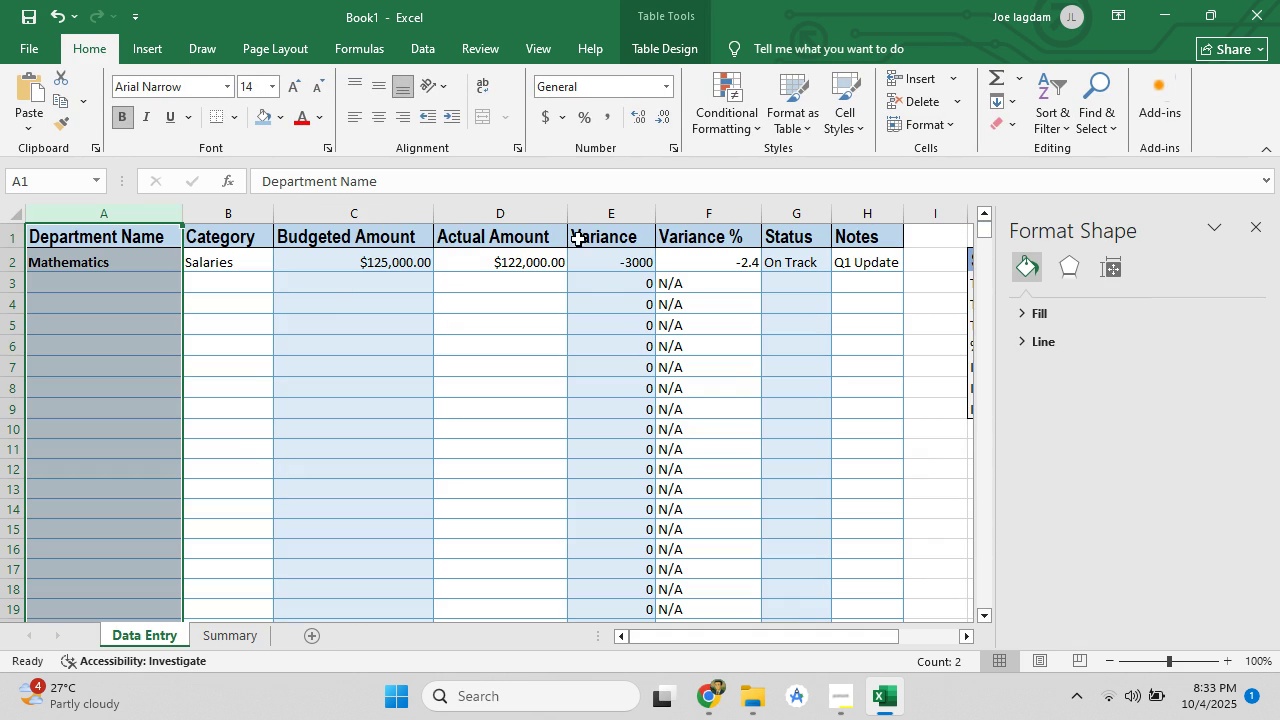 
left_click([609, 264])
 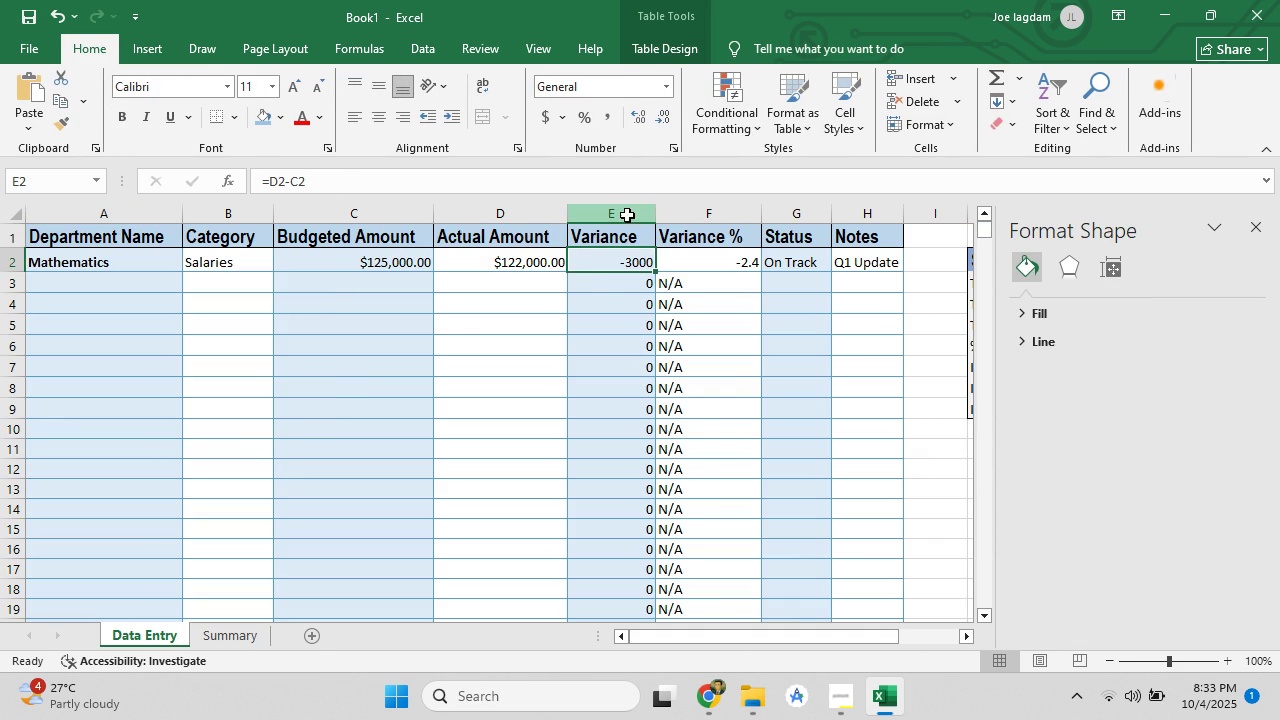 
left_click([627, 215])
 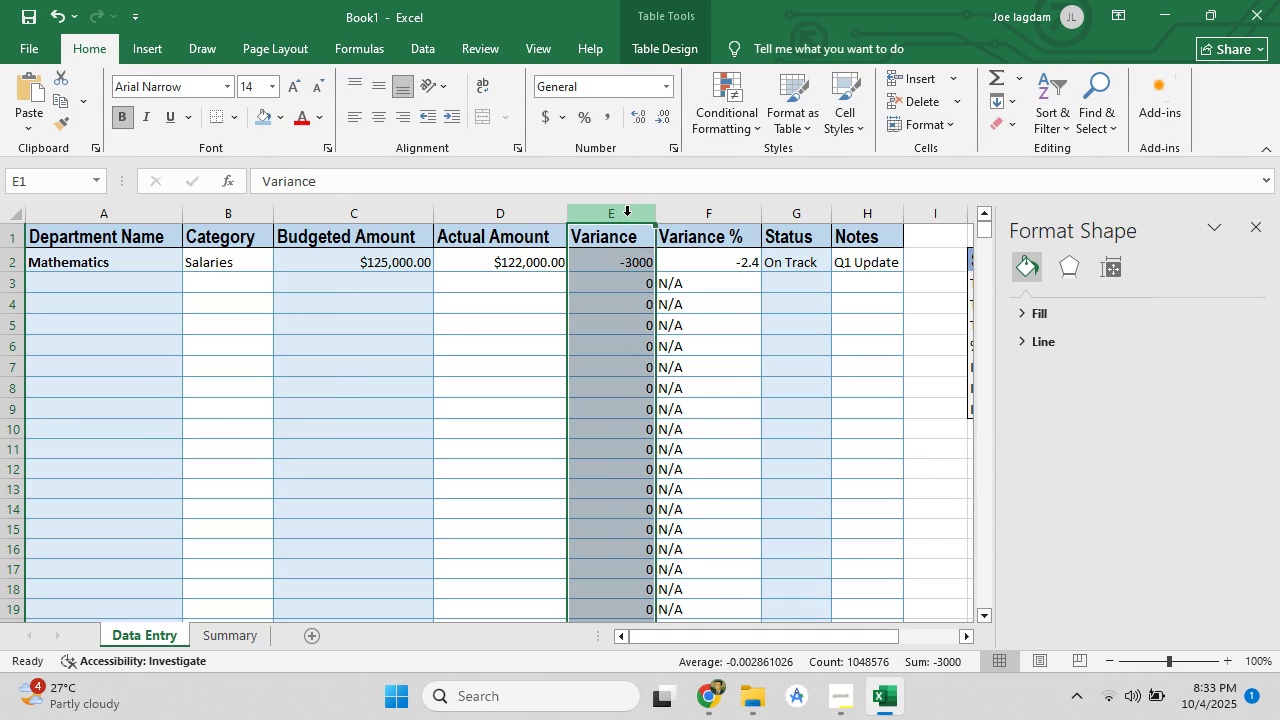 
right_click([627, 215])
 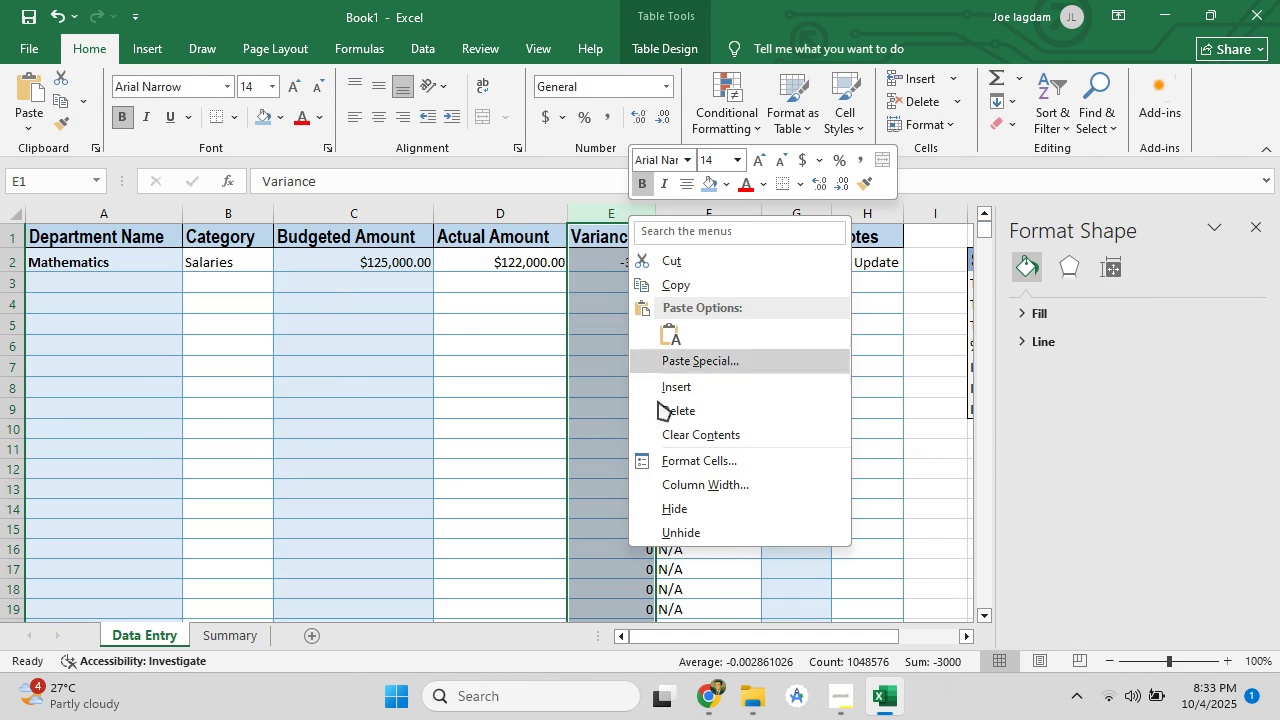 
left_click([680, 468])
 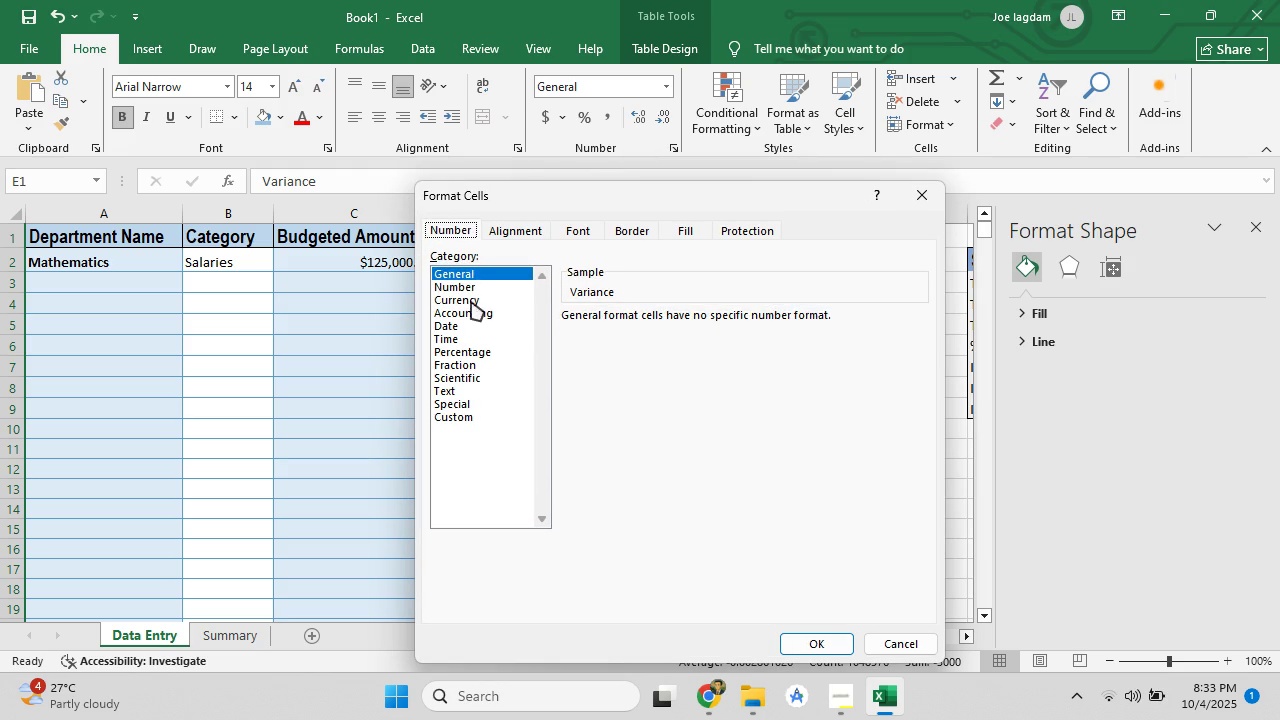 
left_click([470, 300])
 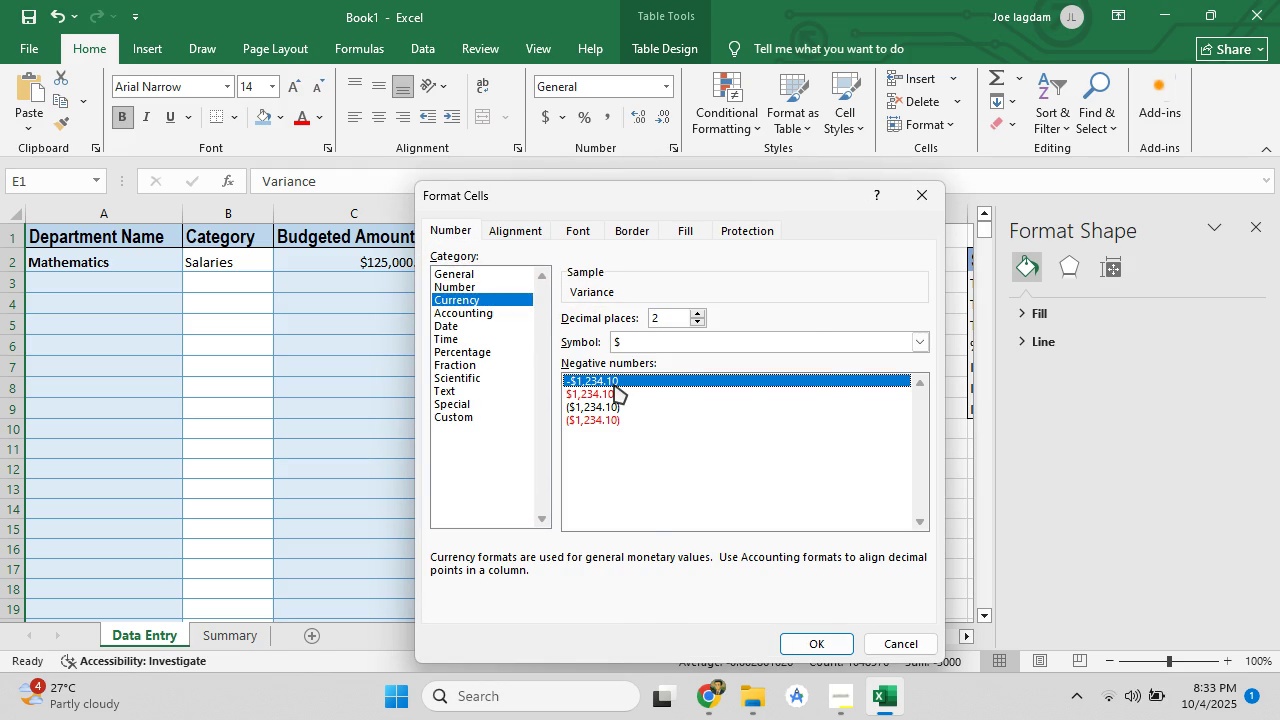 
double_click([614, 384])
 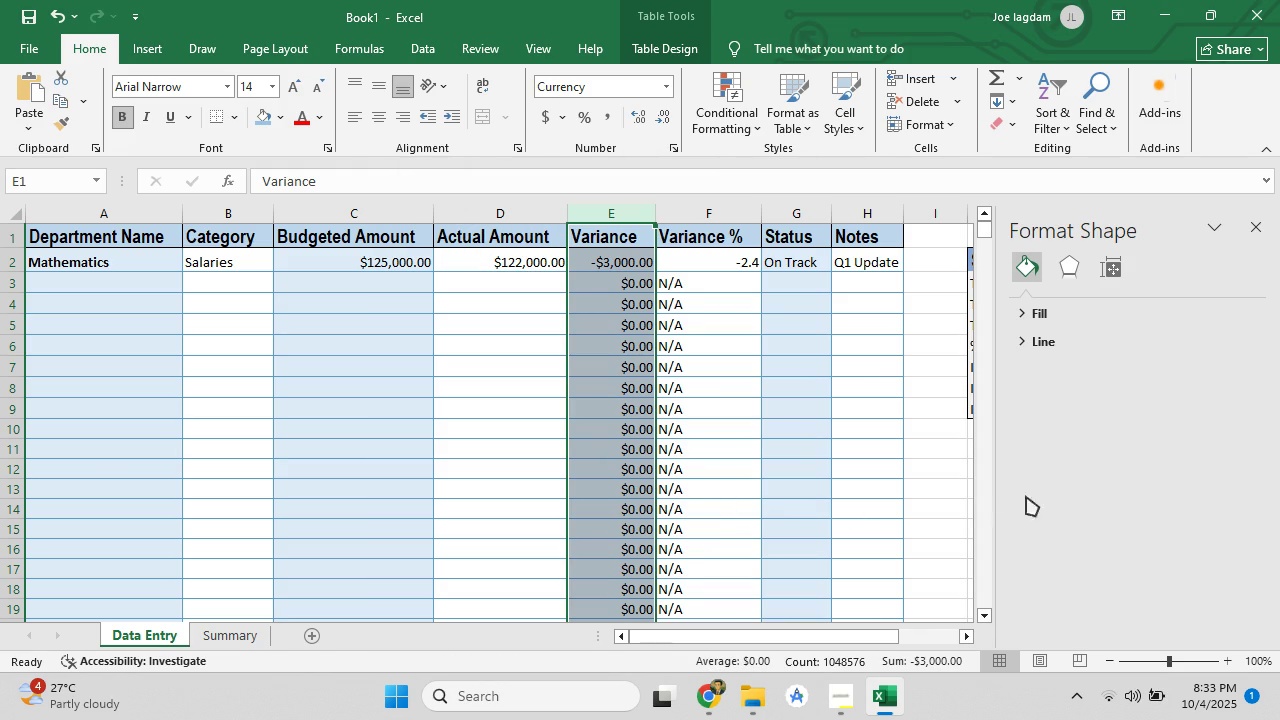 
left_click([1058, 495])
 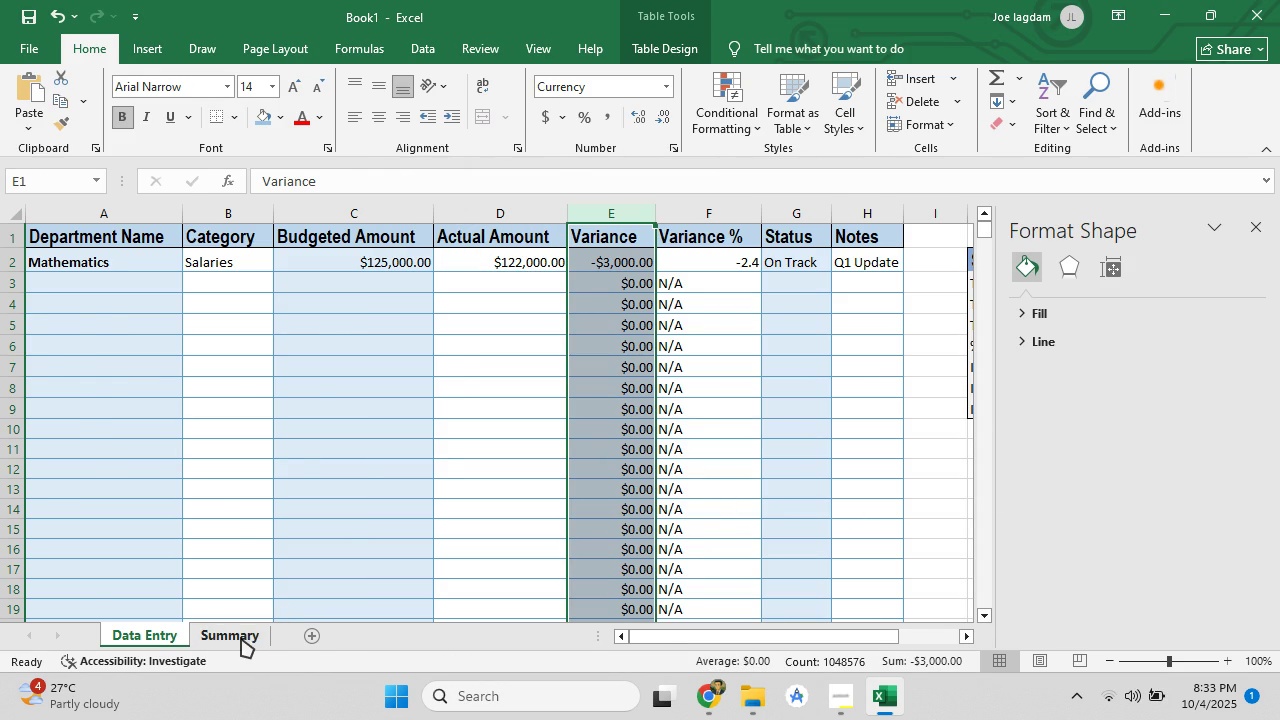 
left_click([243, 638])
 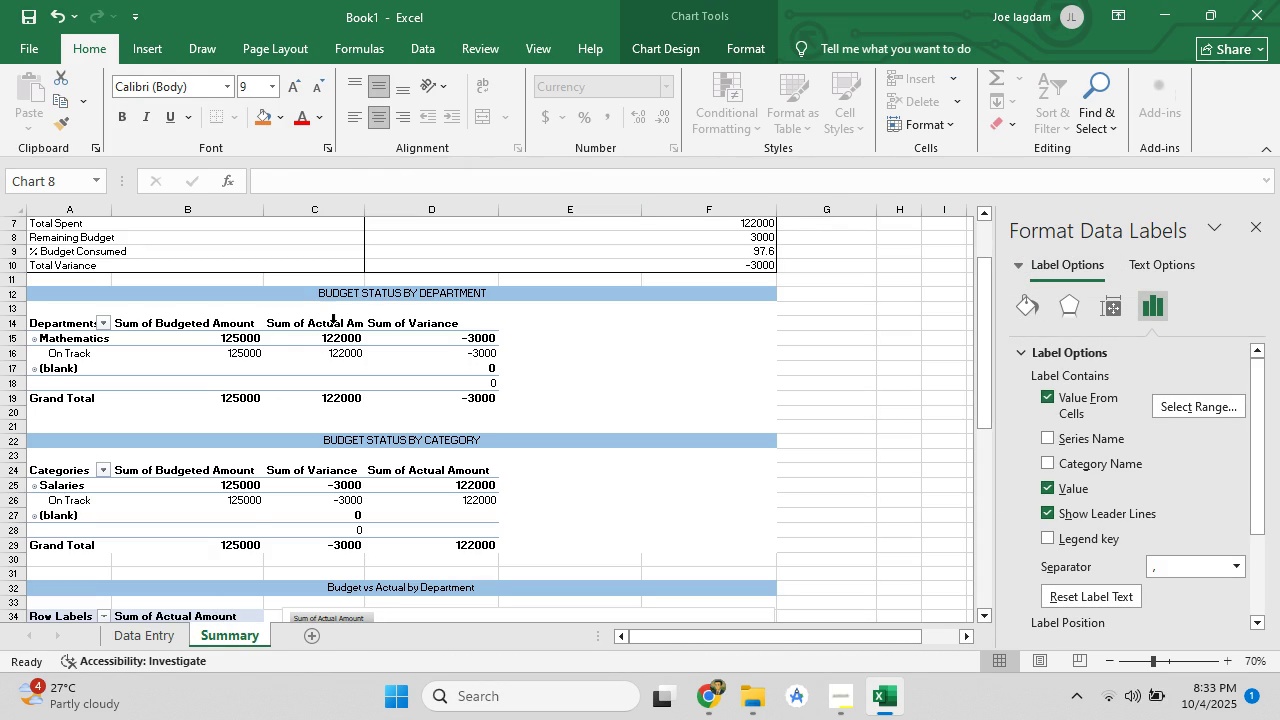 
left_click([412, 327])
 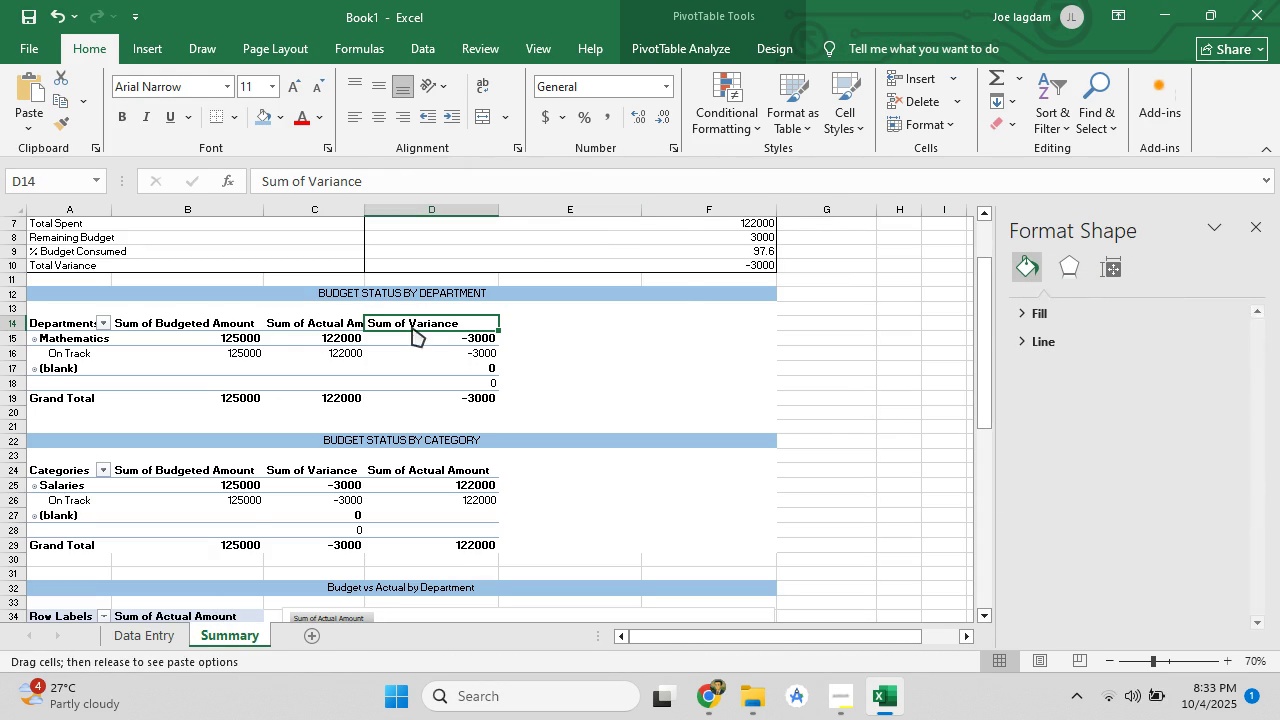 
right_click([412, 327])
 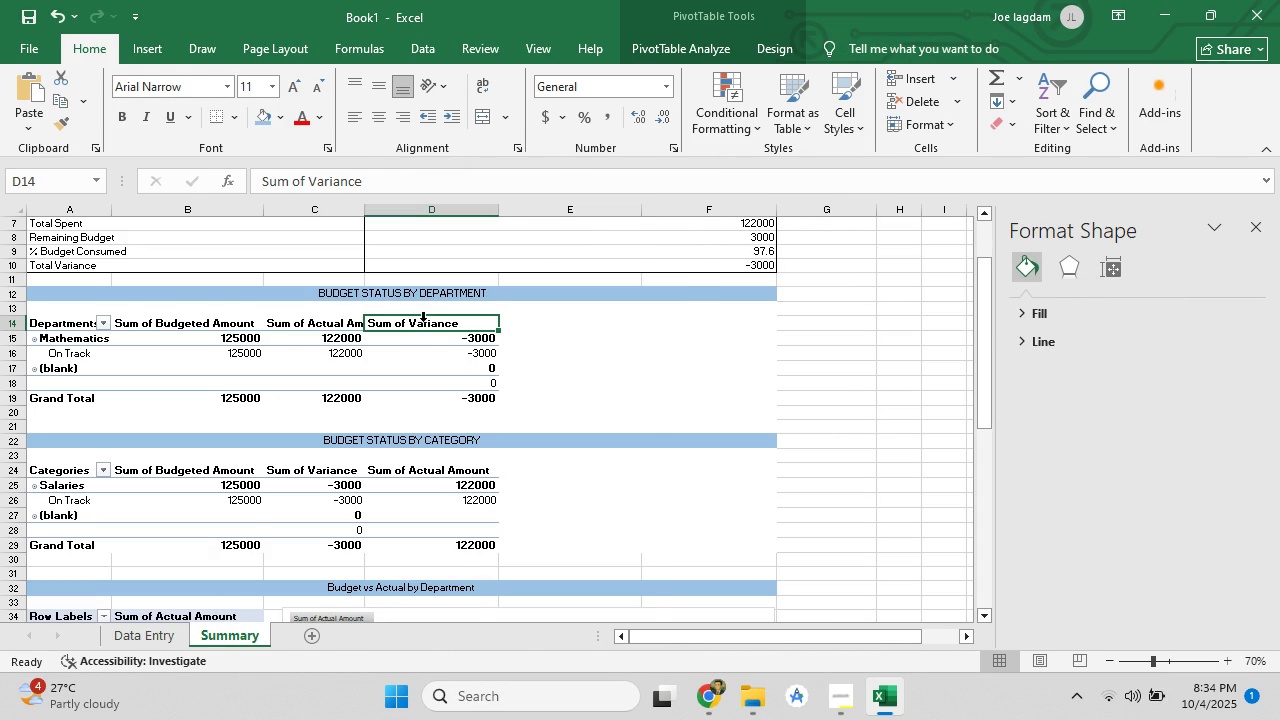 
right_click([423, 321])
 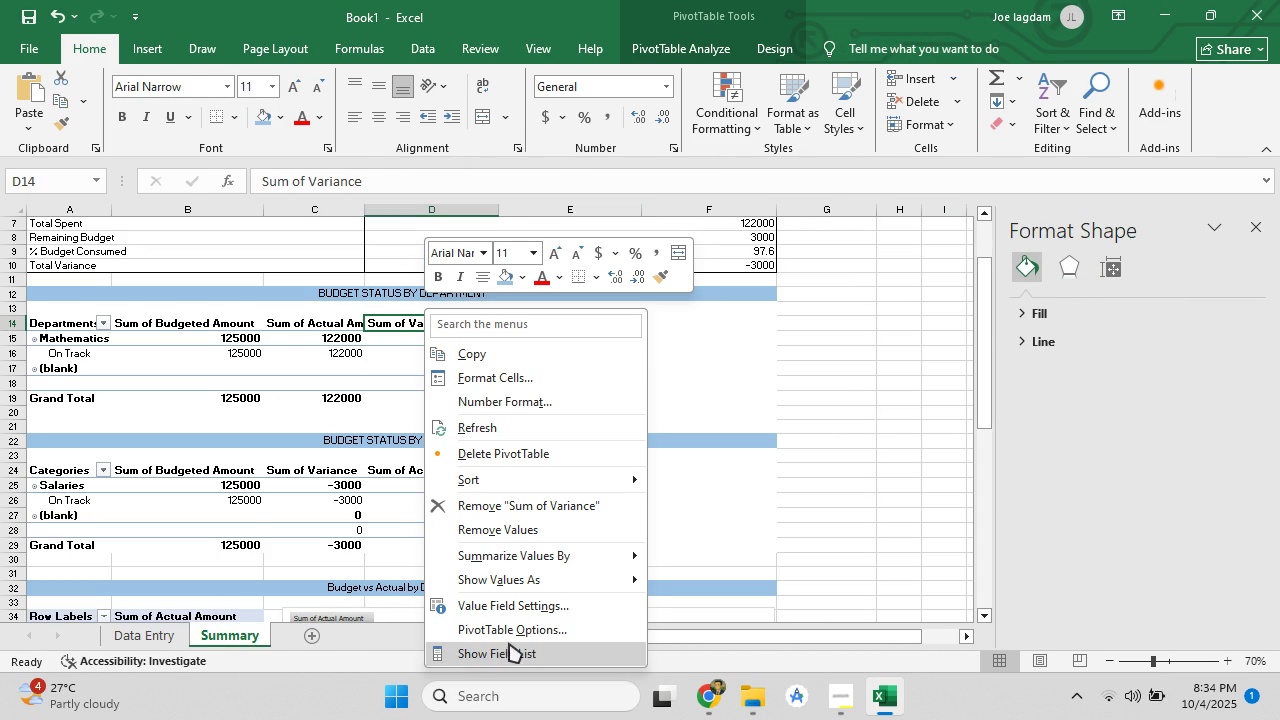 
mouse_move([527, 597])
 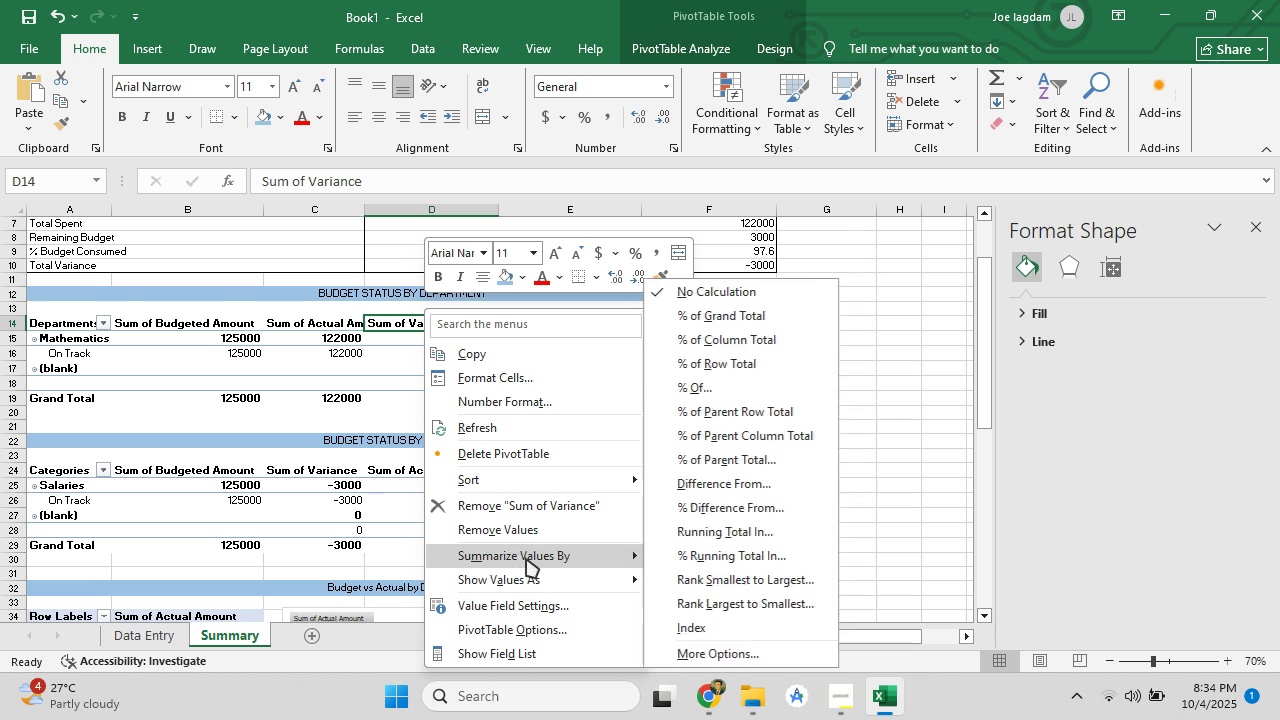 
mouse_move([526, 576])
 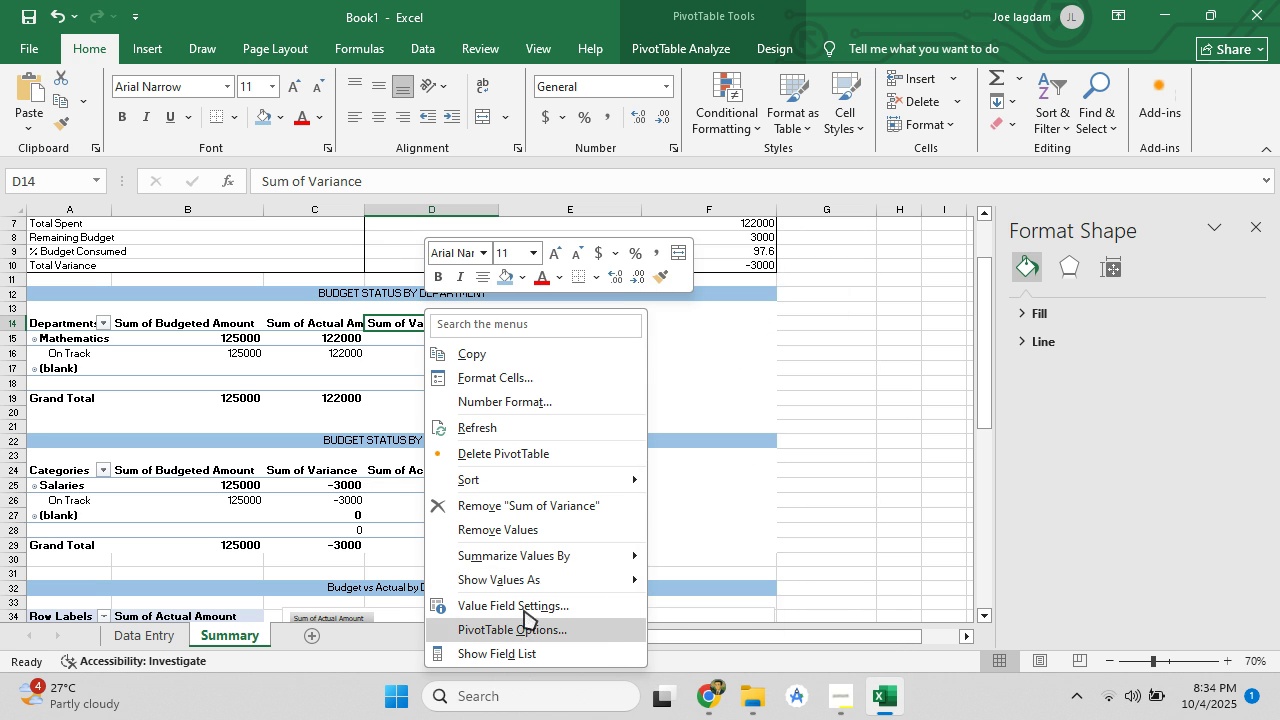 
left_click([498, 376])
 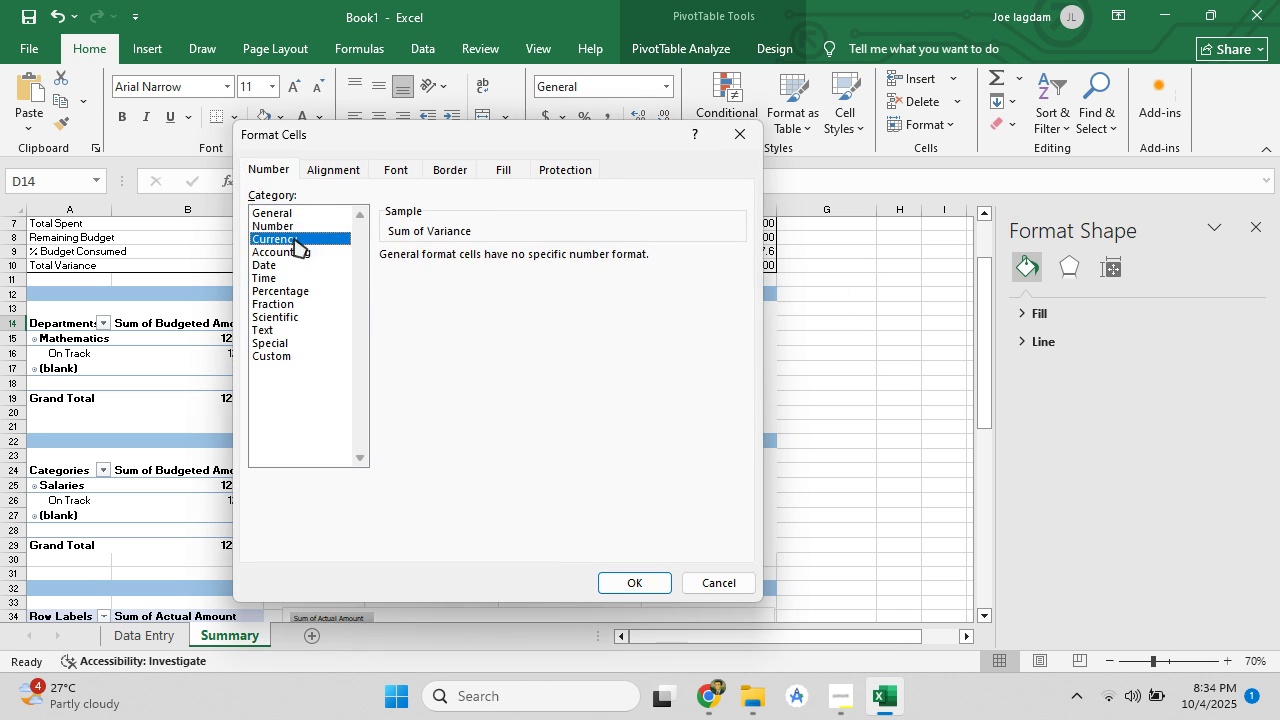 
left_click([294, 238])
 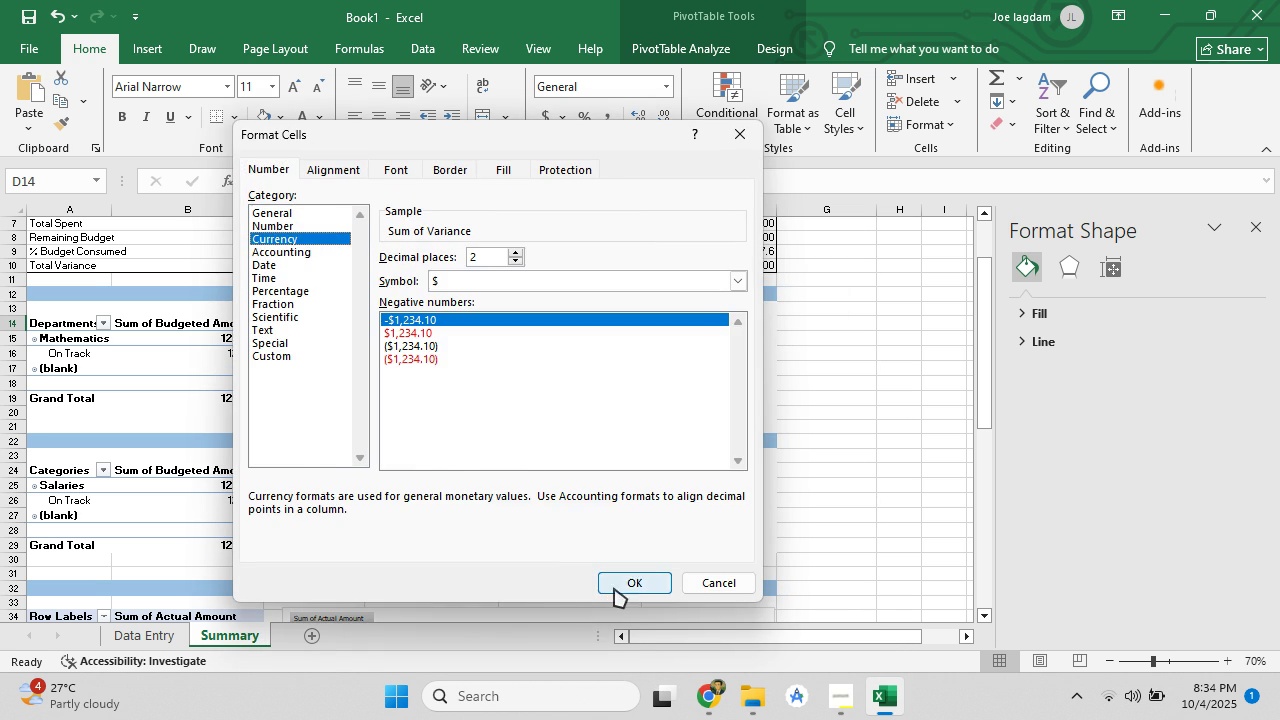 
left_click([615, 588])
 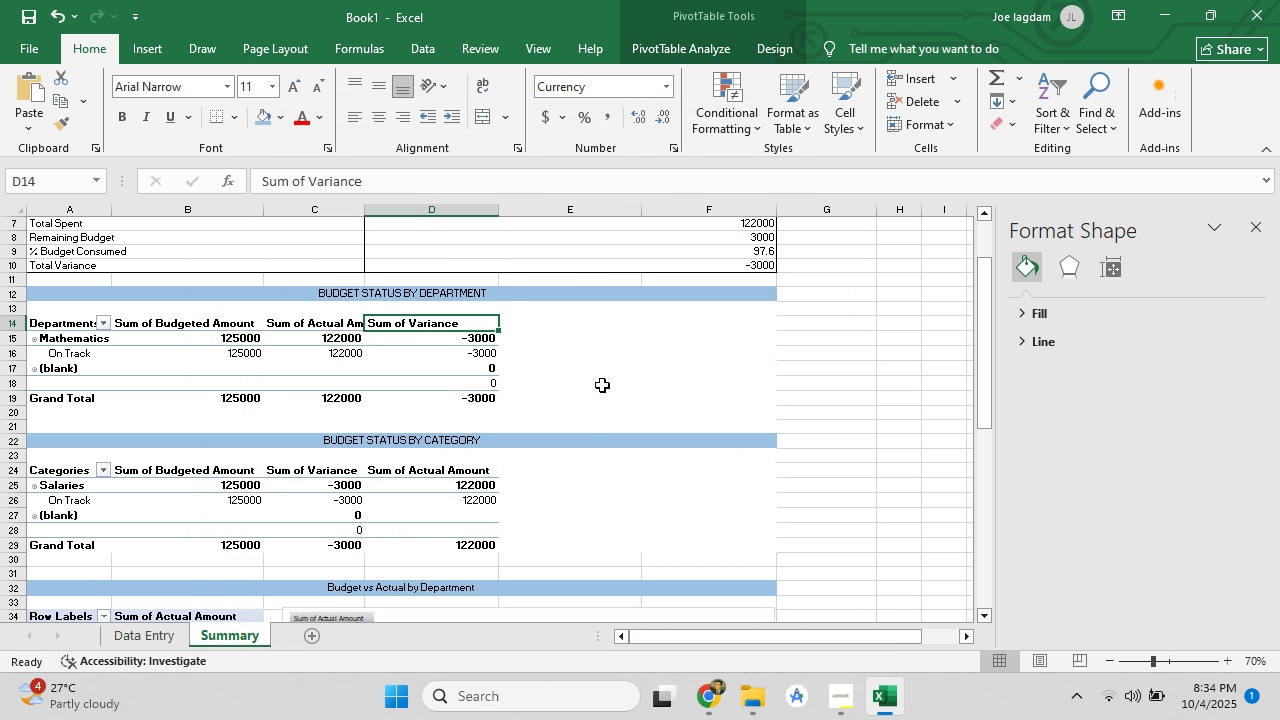 
scroll: coordinate [494, 453], scroll_direction: down, amount: 10.0
 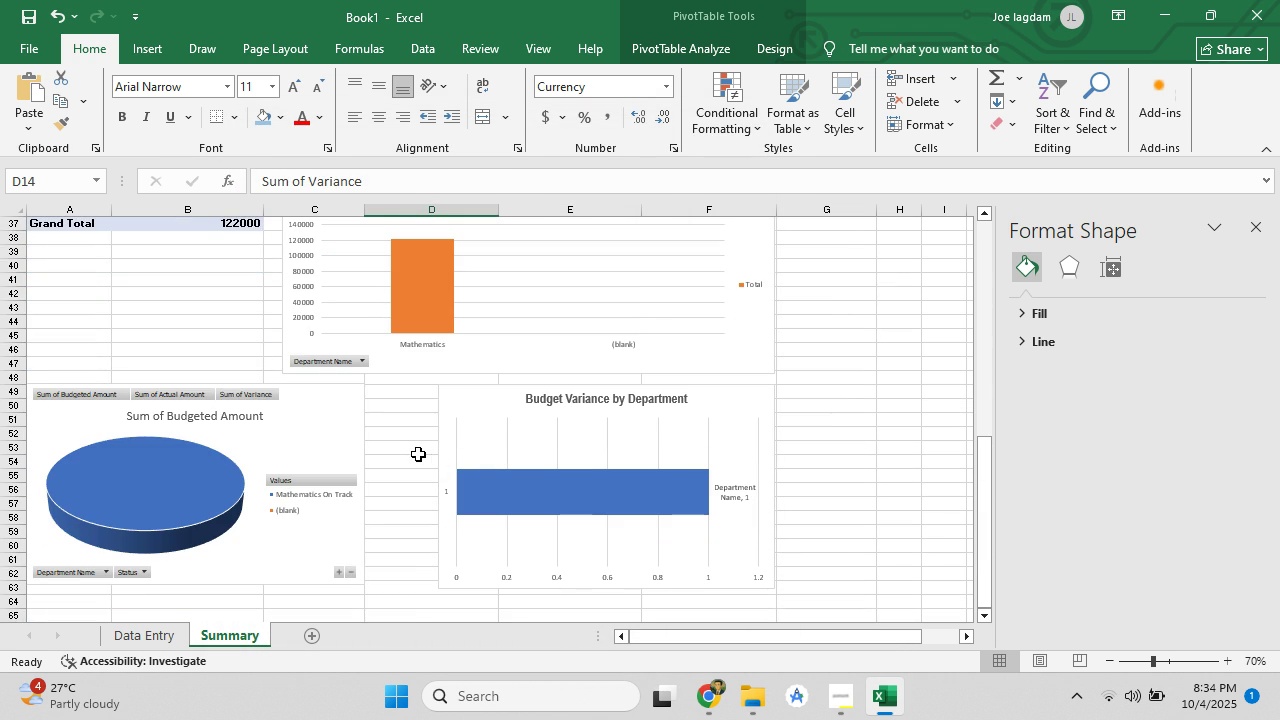 
scroll: coordinate [388, 444], scroll_direction: up, amount: 3.0
 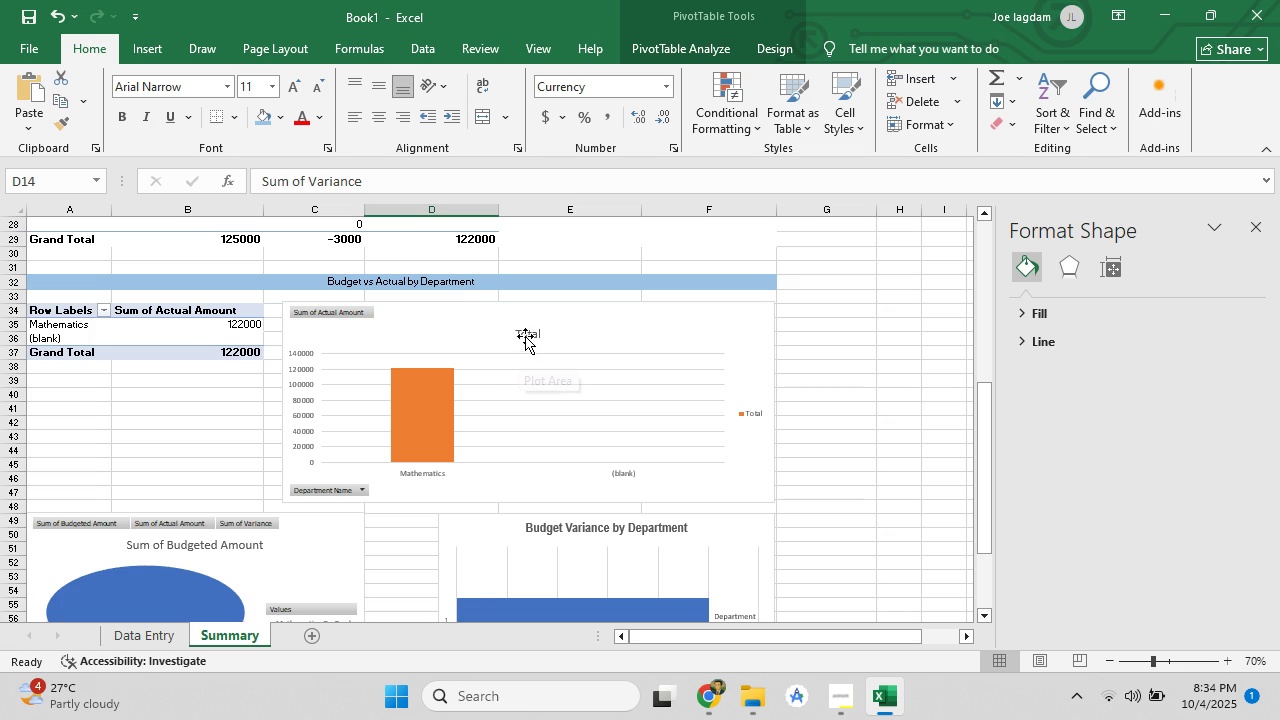 
left_click([233, 320])
 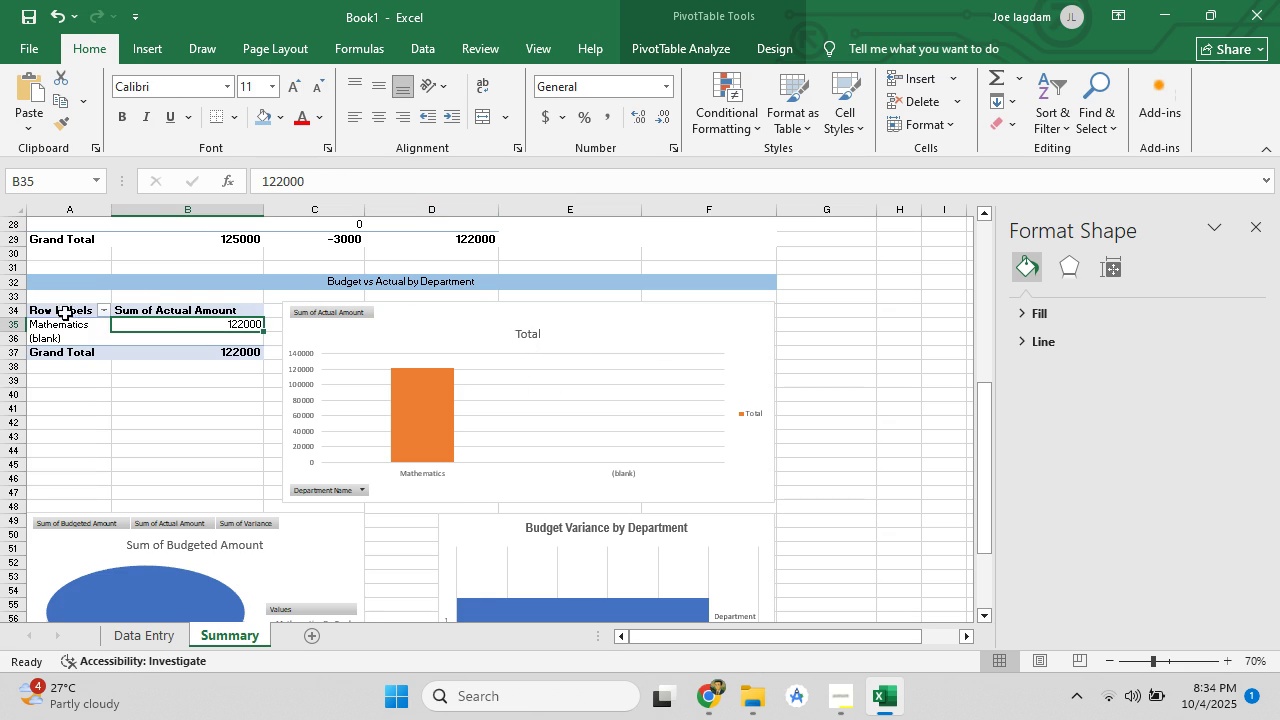 
left_click_drag(start_coordinate=[44, 313], to_coordinate=[222, 354])
 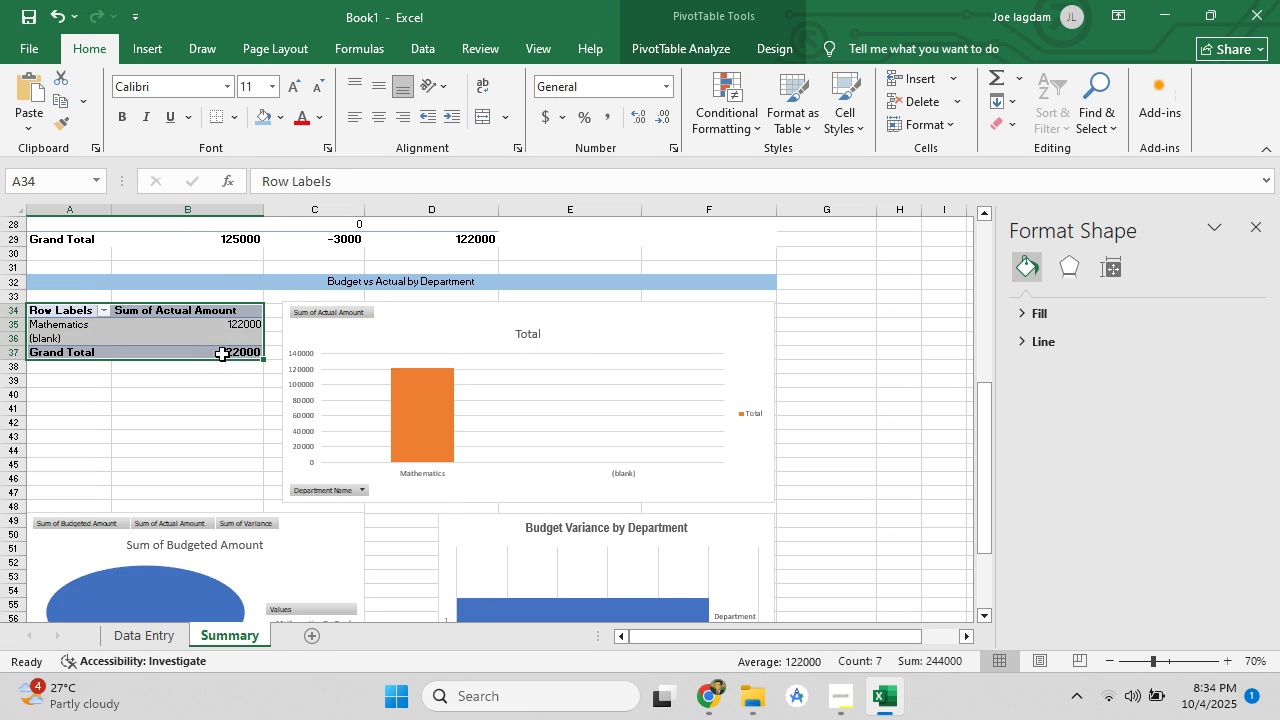 
right_click([222, 354])
 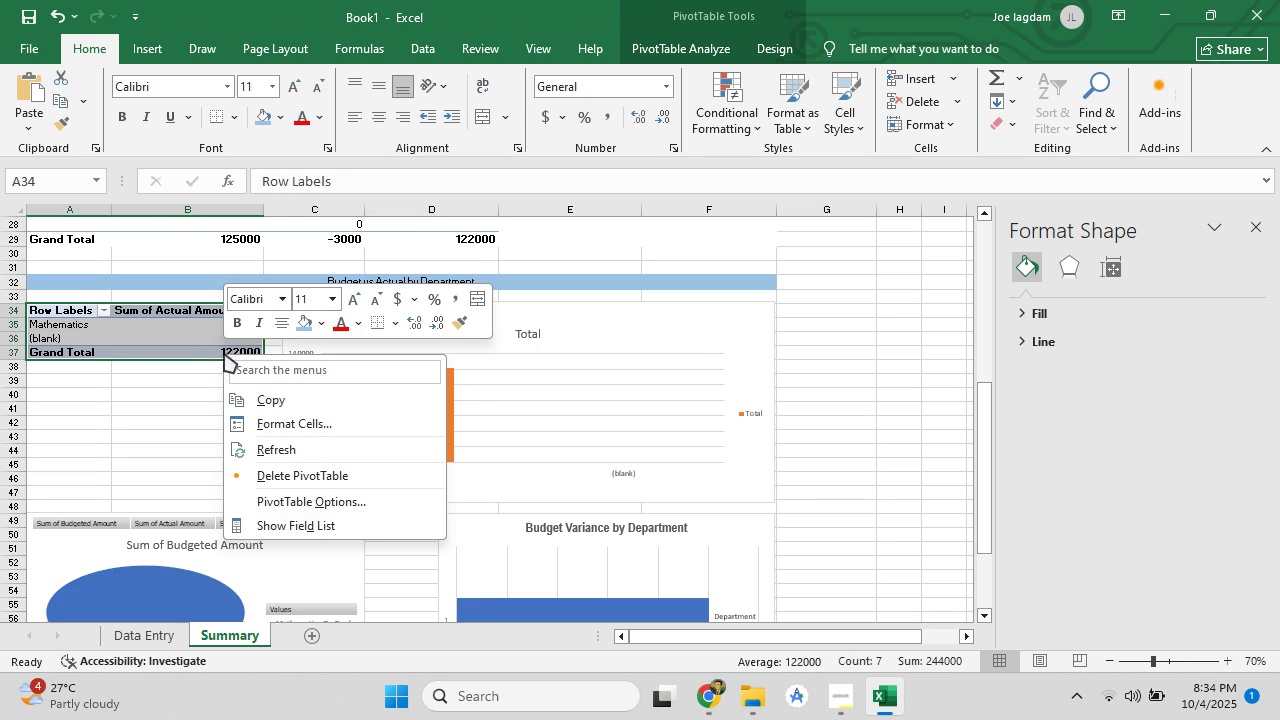 
right_click([191, 321])
 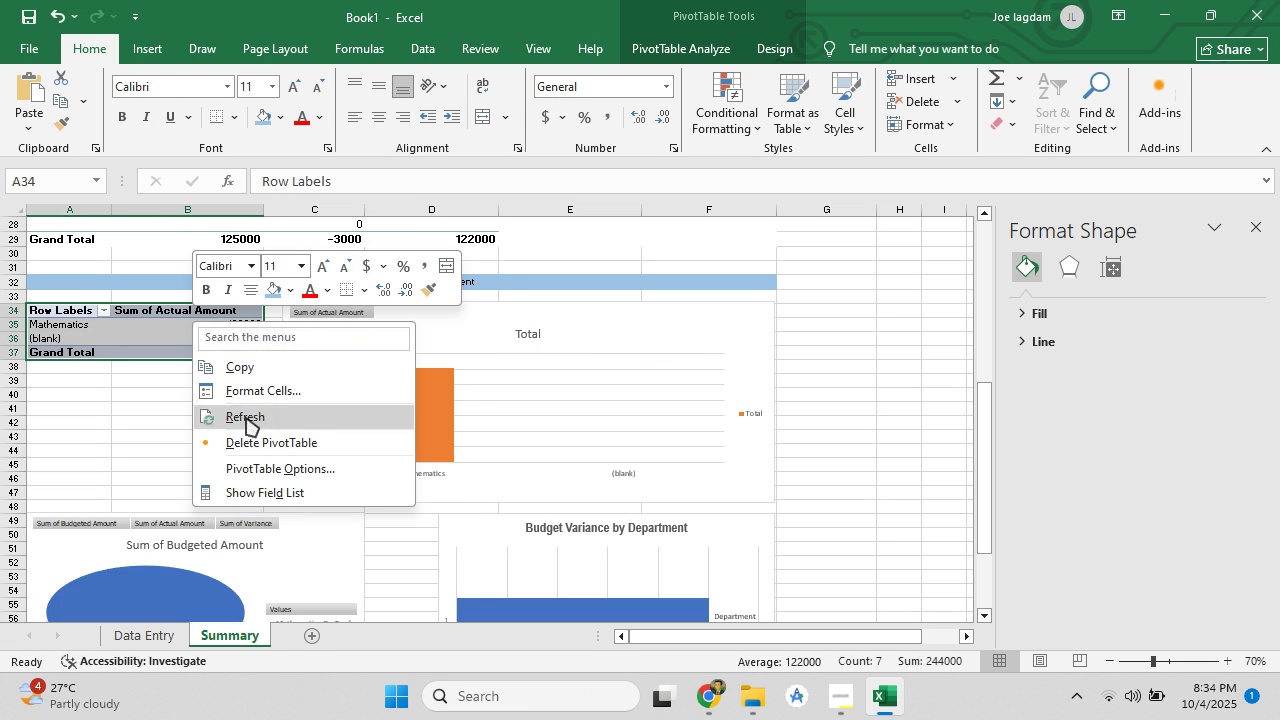 
left_click([257, 436])
 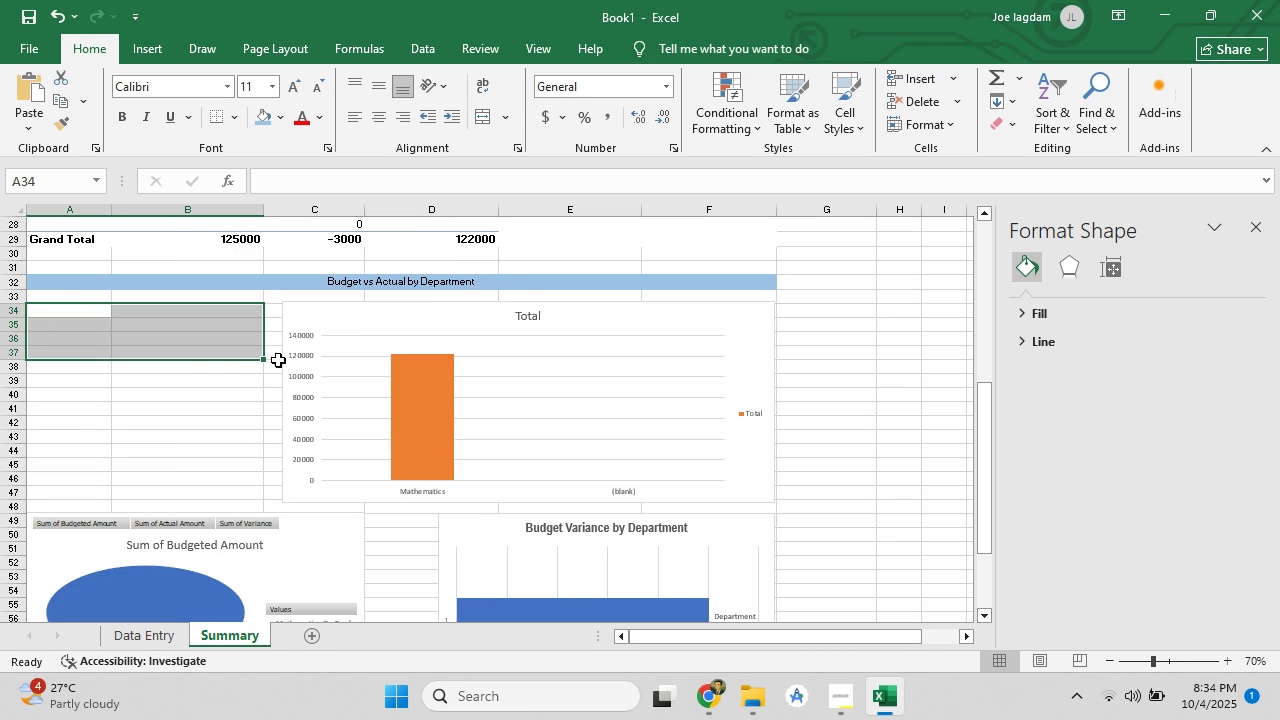 
left_click_drag(start_coordinate=[384, 317], to_coordinate=[285, 316])
 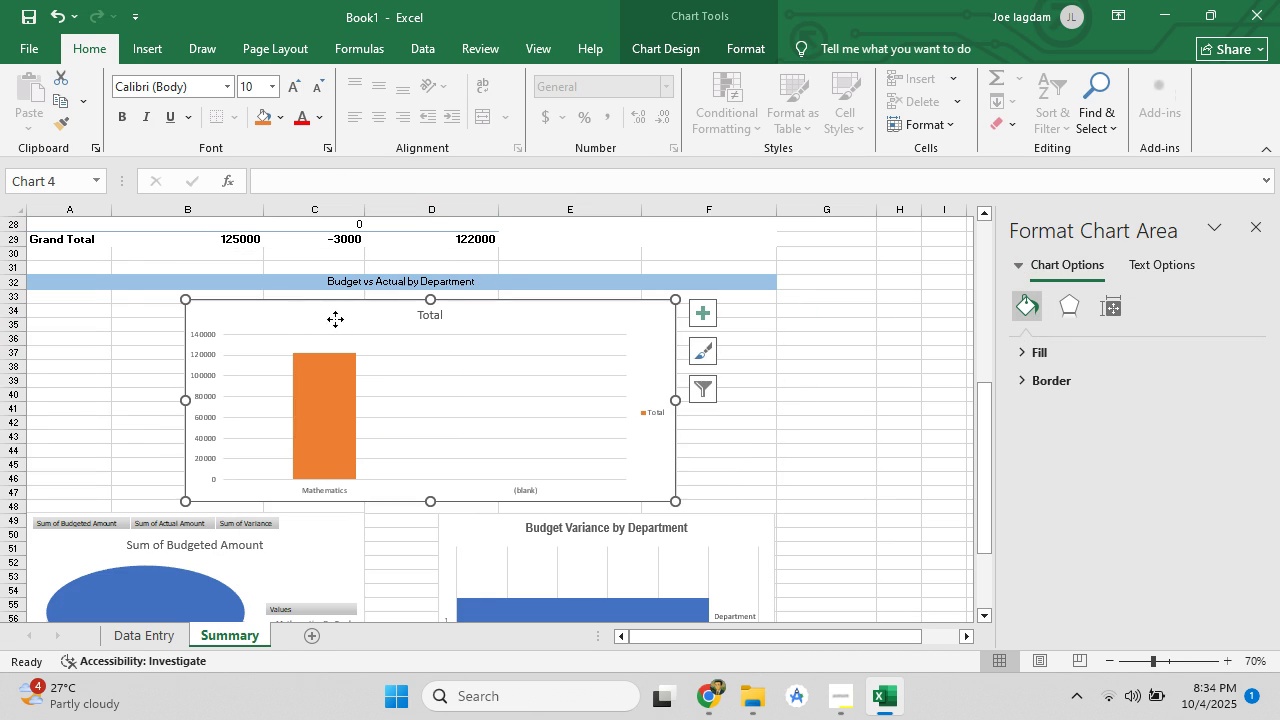 
left_click_drag(start_coordinate=[338, 318], to_coordinate=[288, 317])
 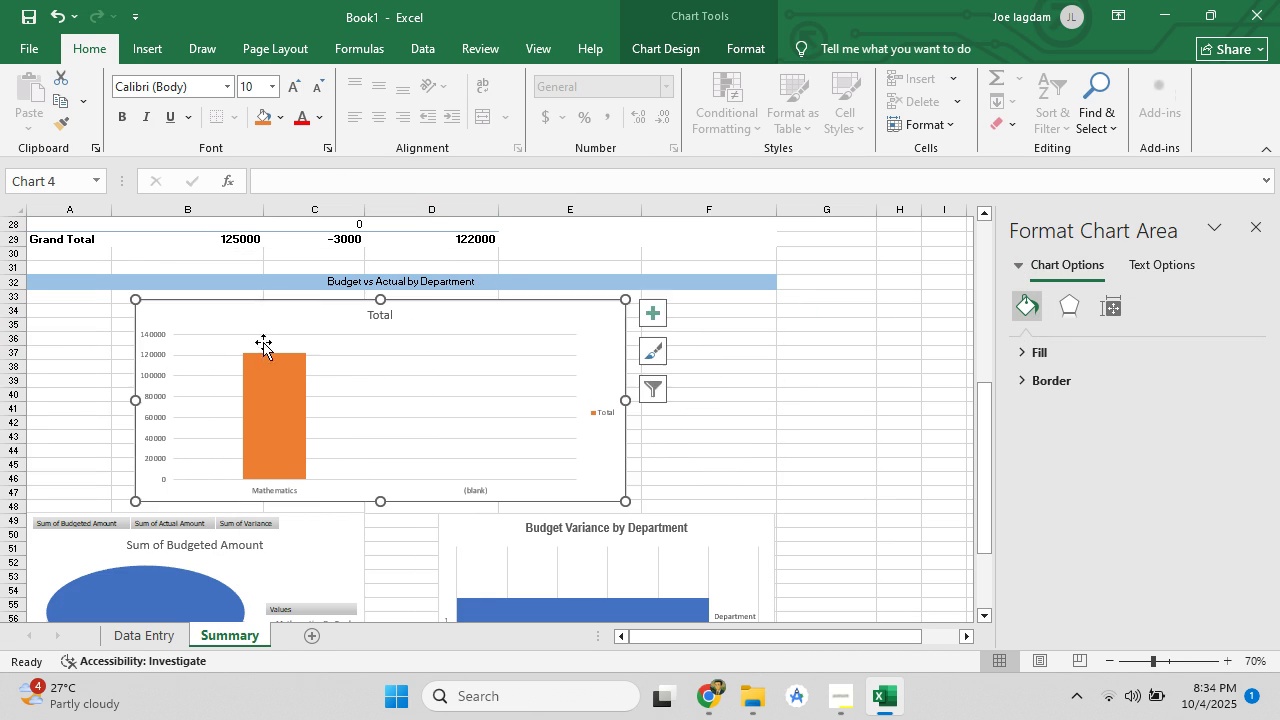 
scroll: coordinate [324, 476], scroll_direction: none, amount: 0.0
 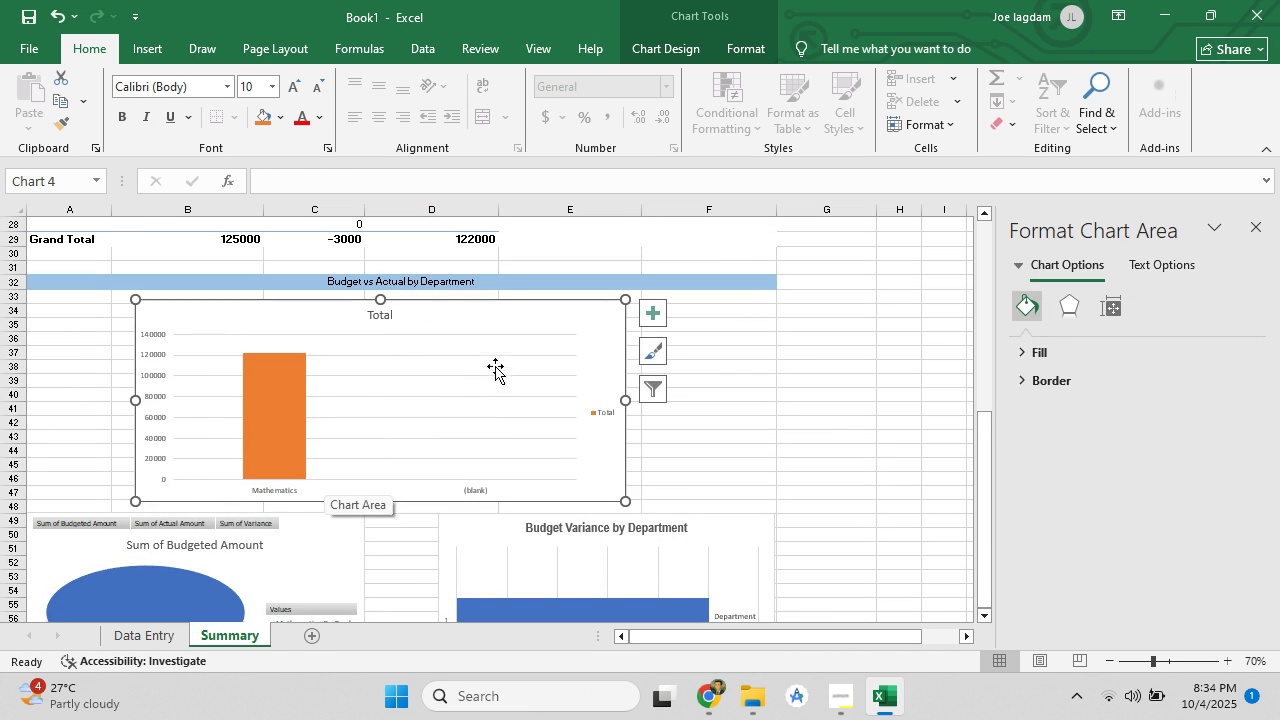 
left_click_drag(start_coordinate=[416, 314], to_coordinate=[423, 314])
 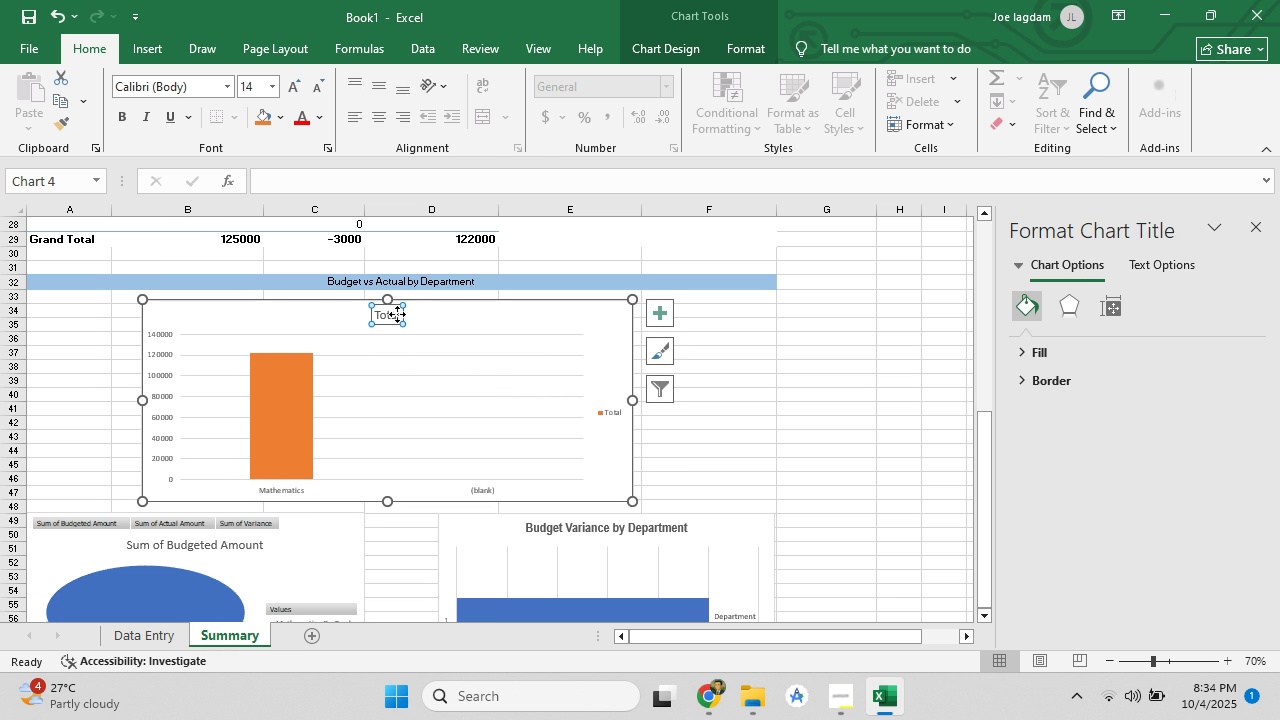 
double_click([397, 314])
 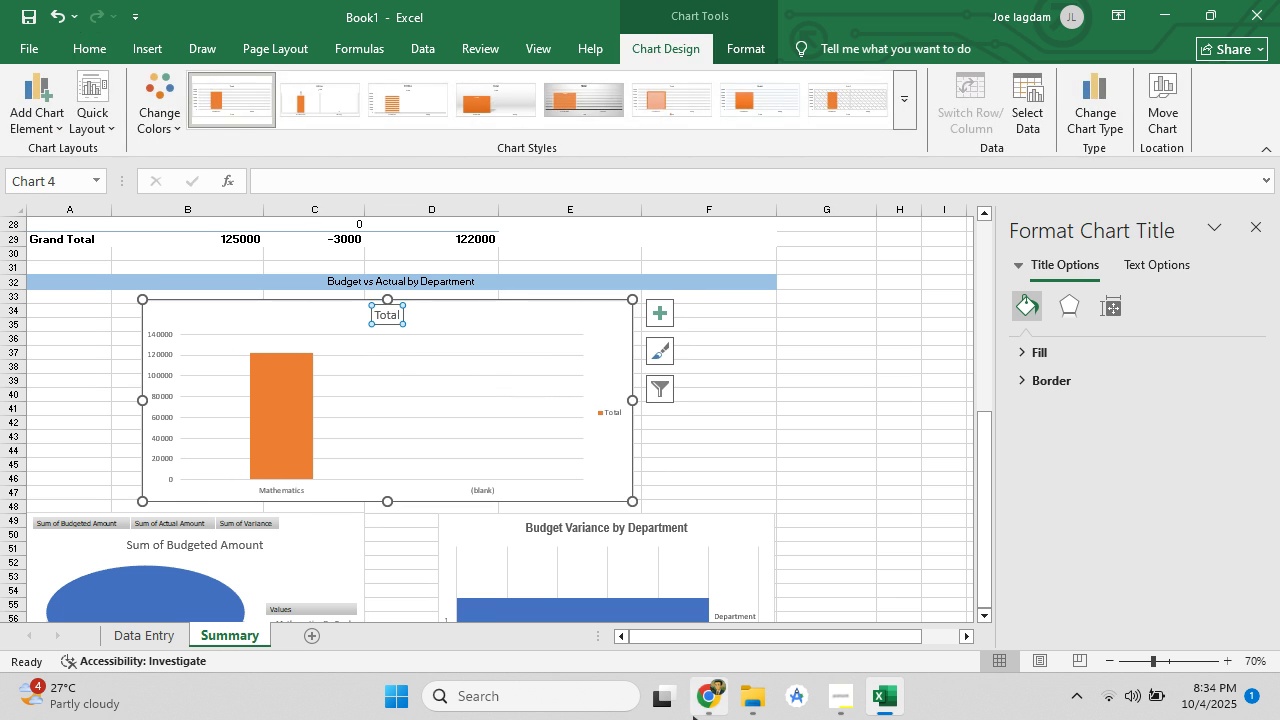 
left_click([694, 717])
 